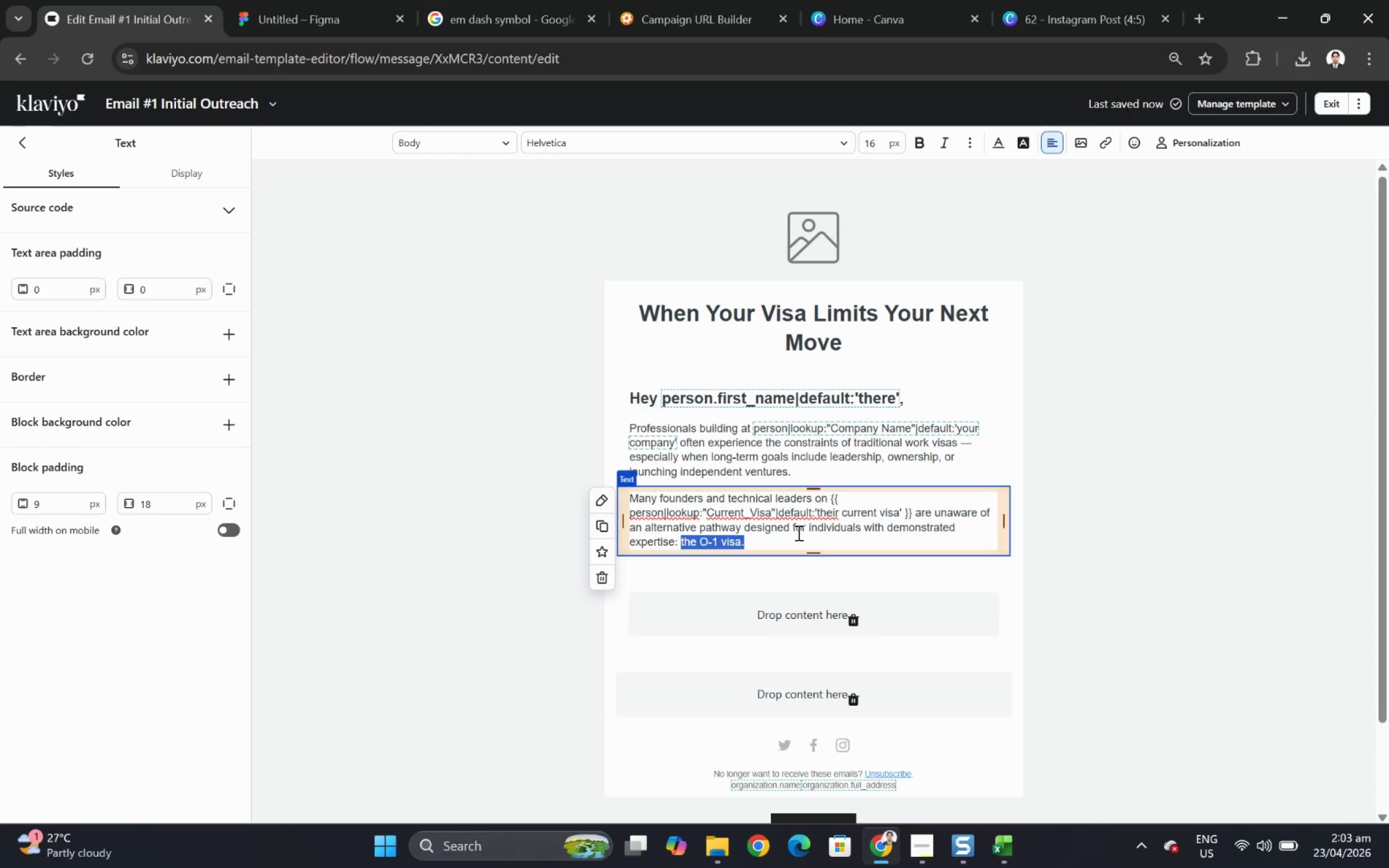 
key(Control+B)
 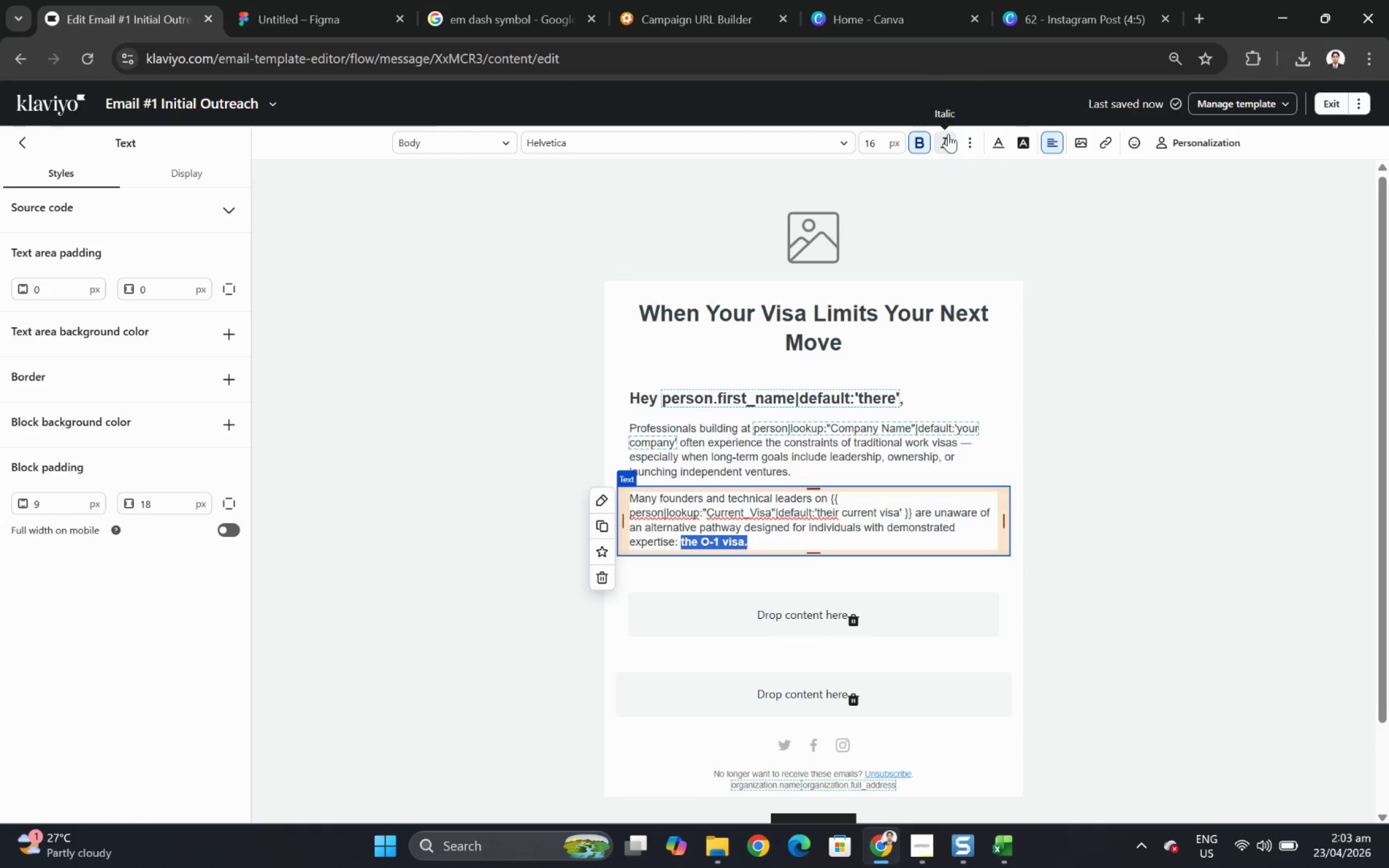 
left_click([1086, 538])
 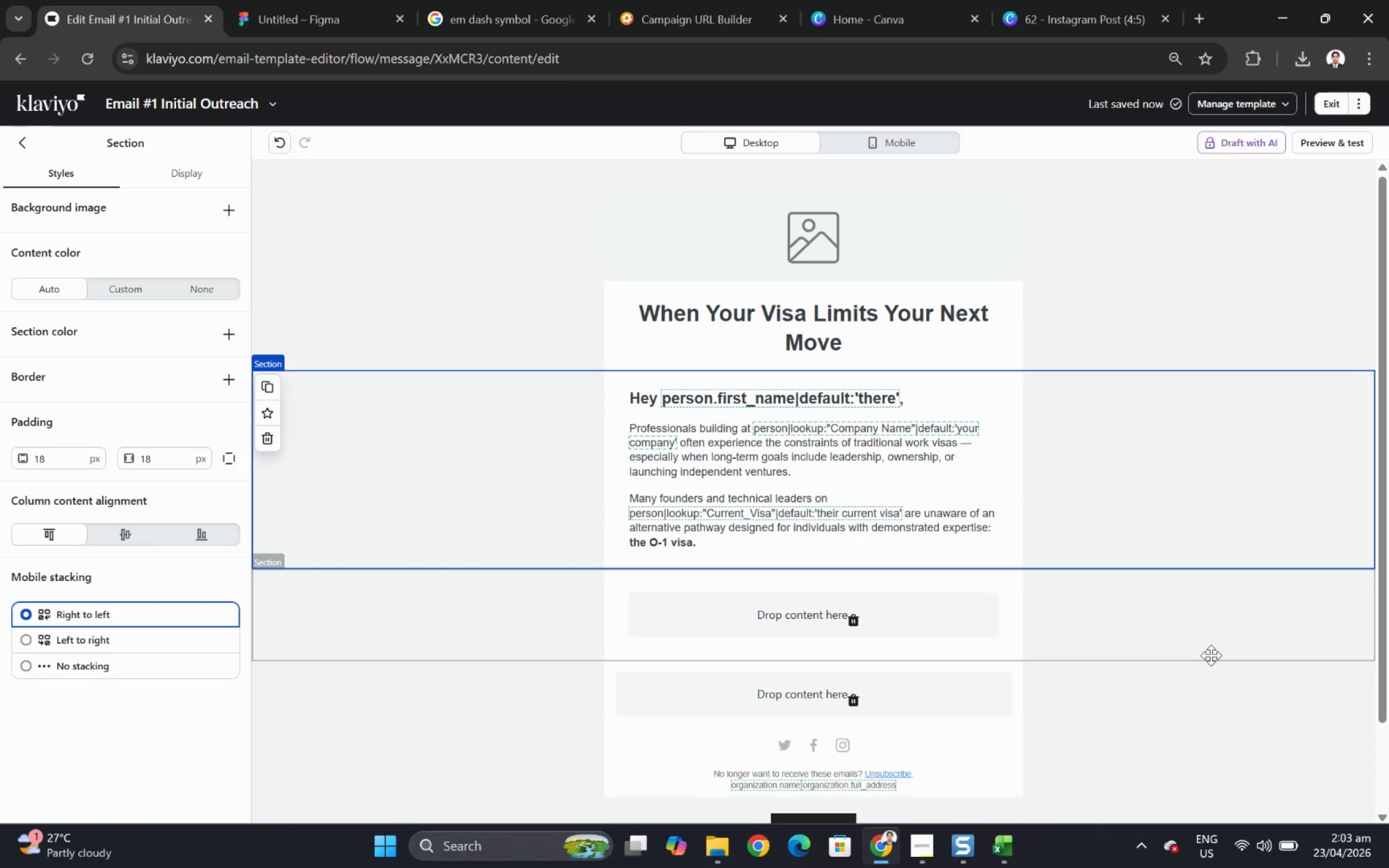 
wait(10.75)
 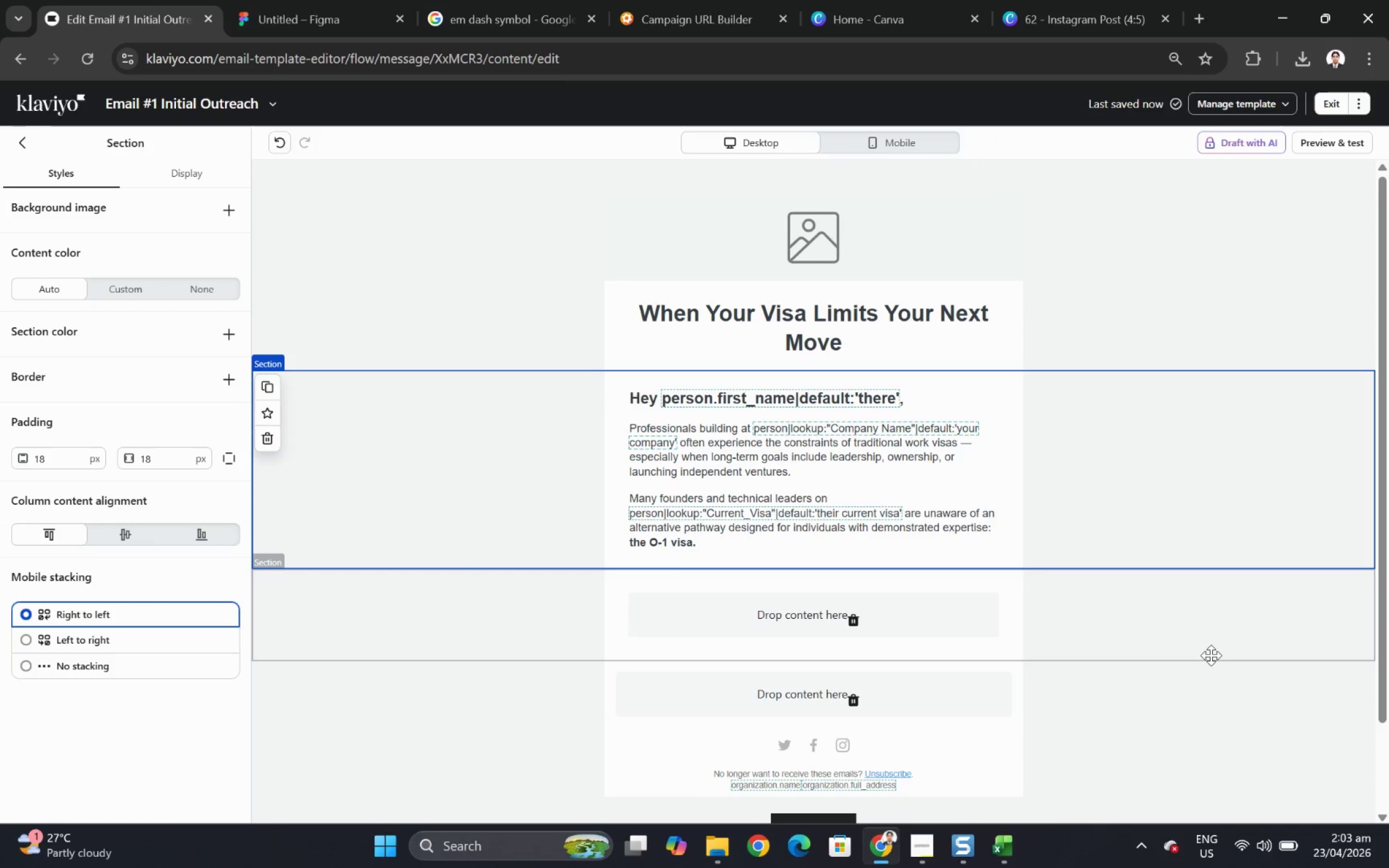 
left_click([912, 523])
 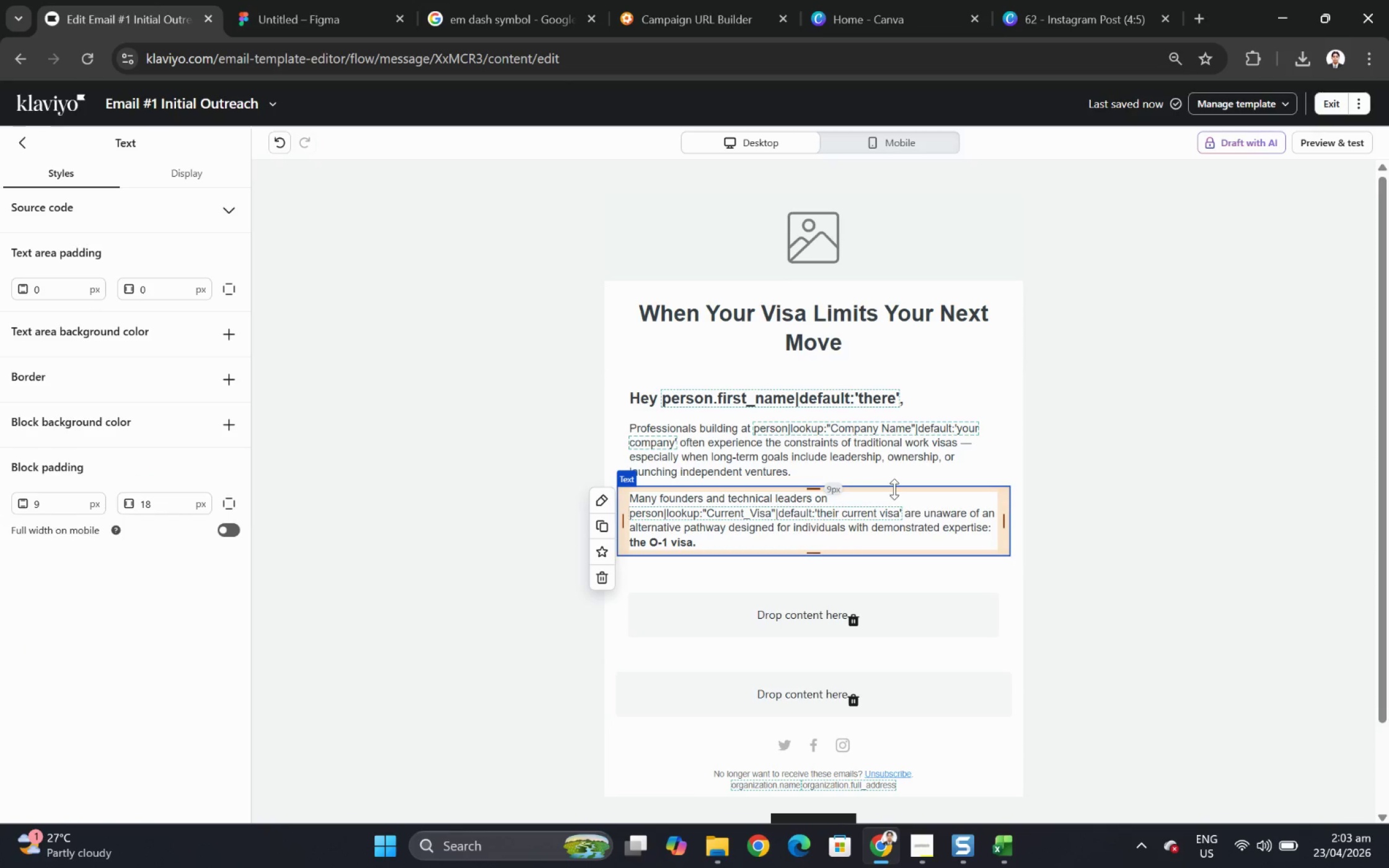 
wait(6.71)
 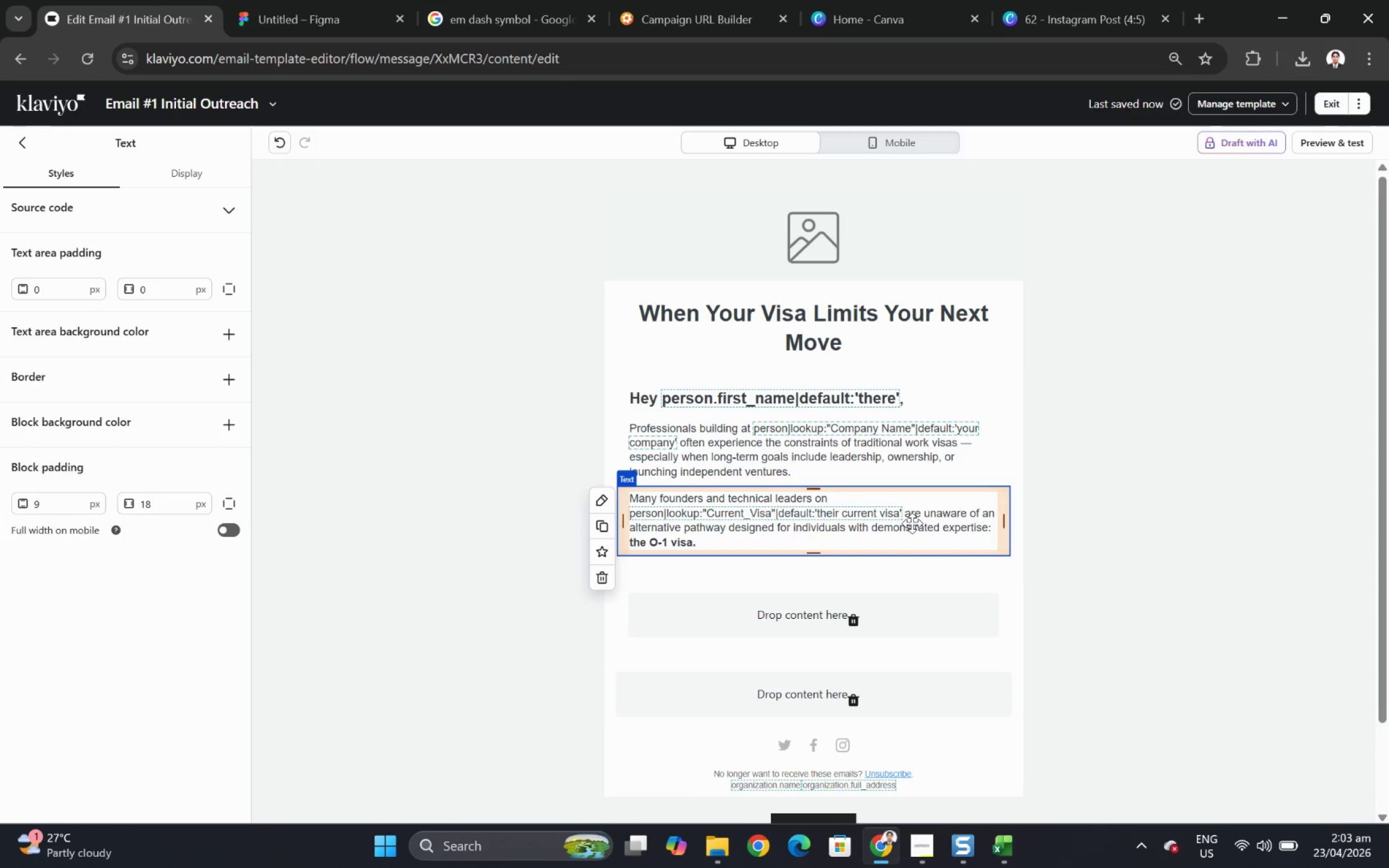 
scroll: coordinate [1165, 494], scroll_direction: up, amount: 2.0
 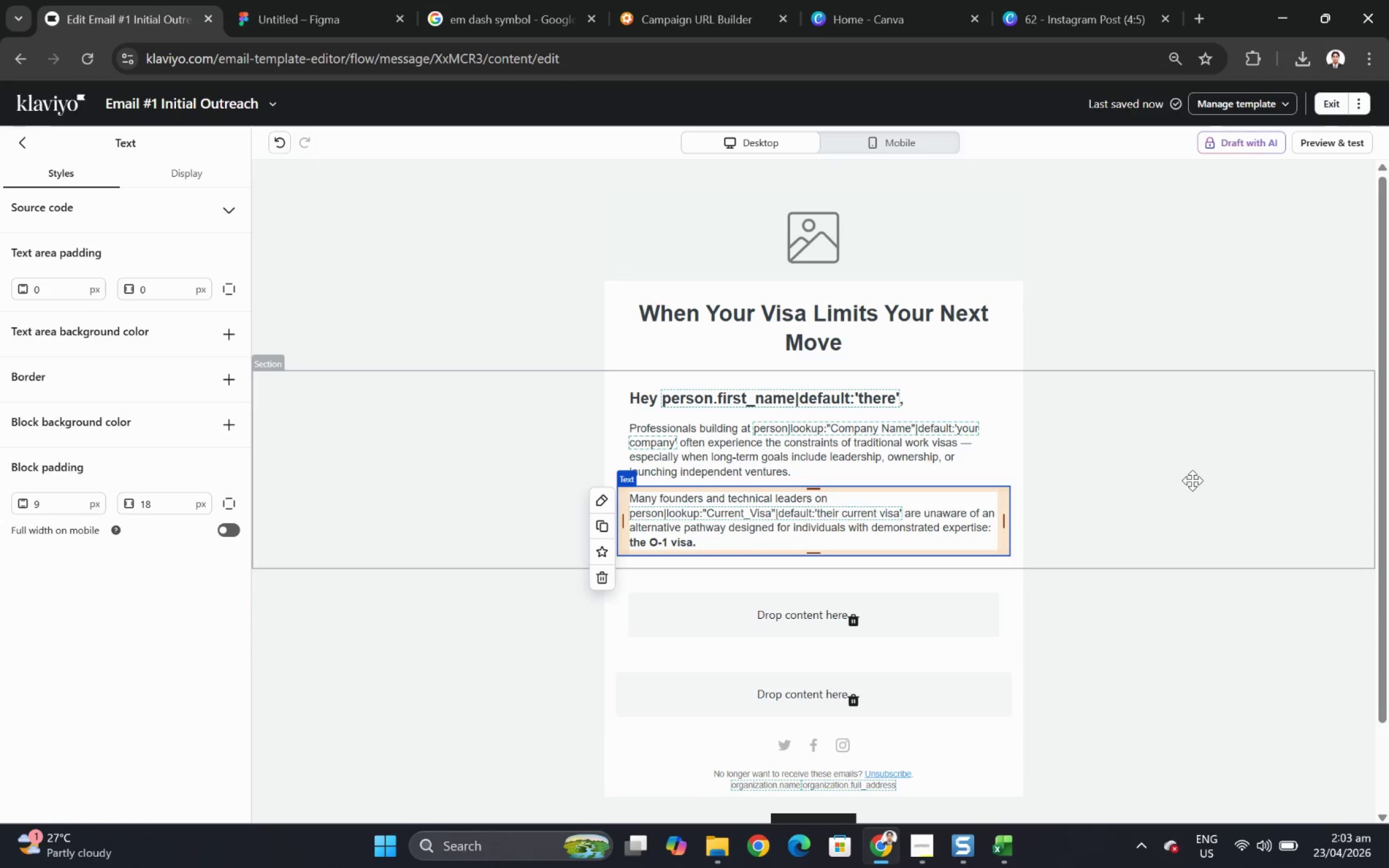 
wait(9.66)
 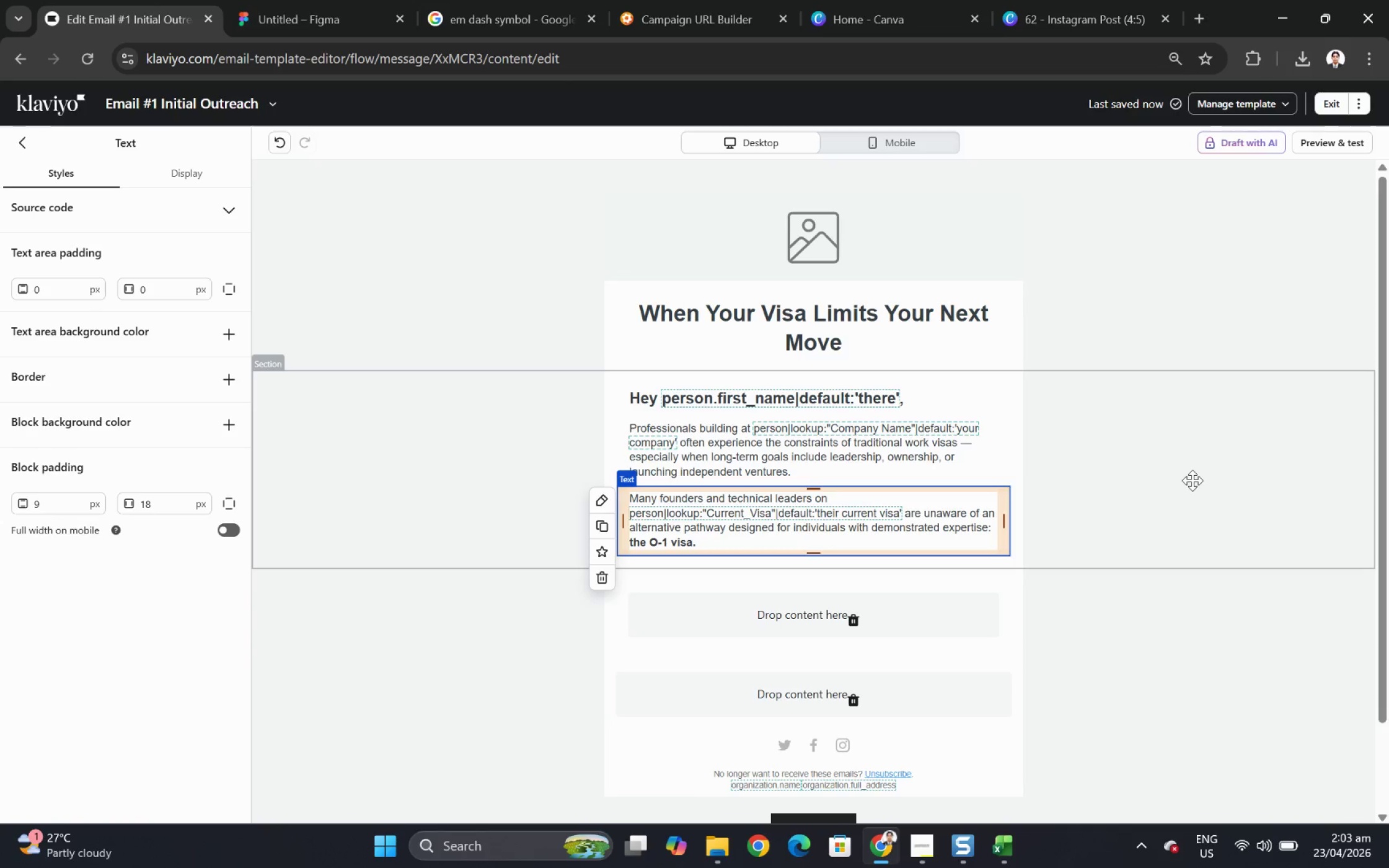 
left_click([606, 520])
 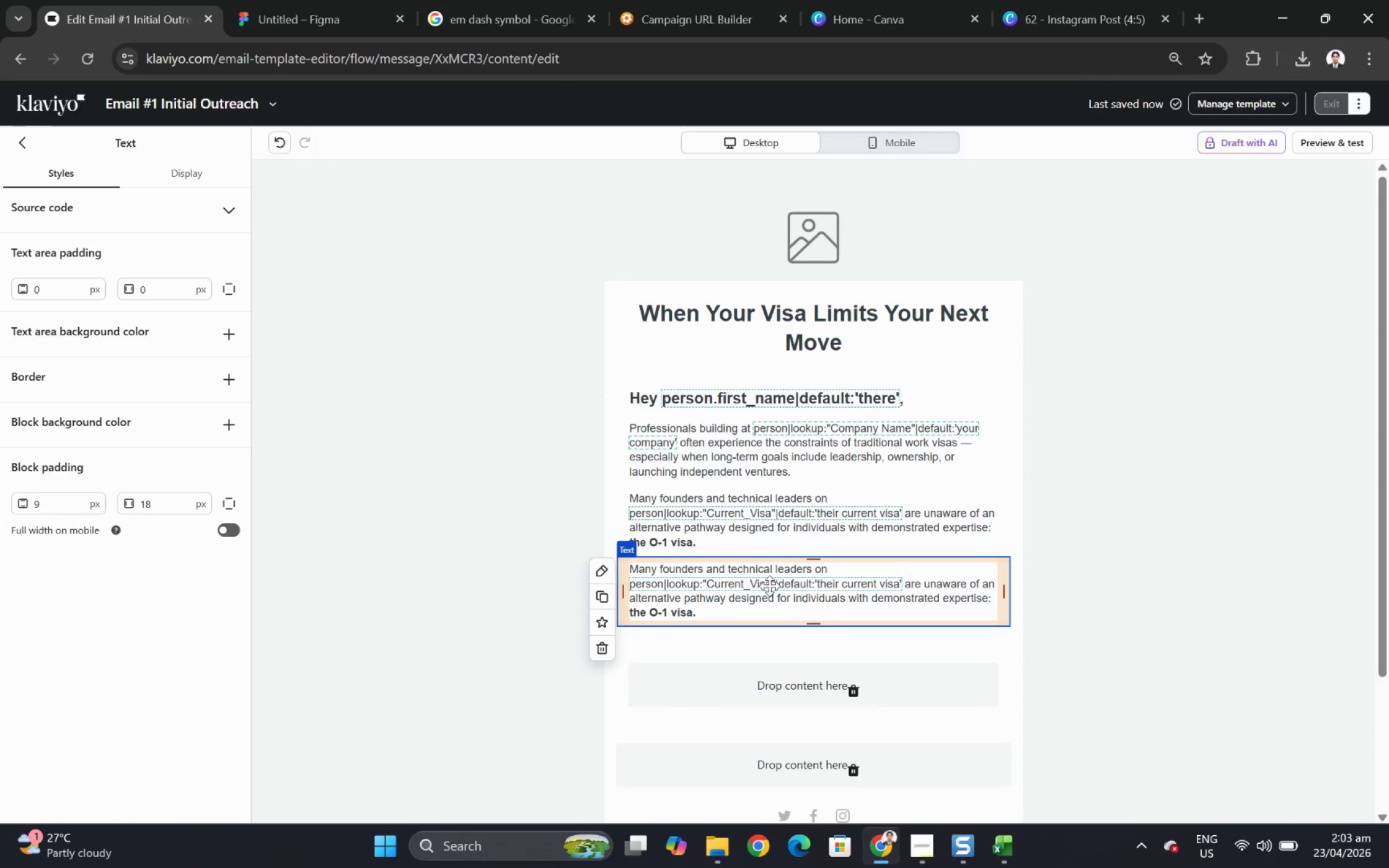 
double_click([769, 585])
 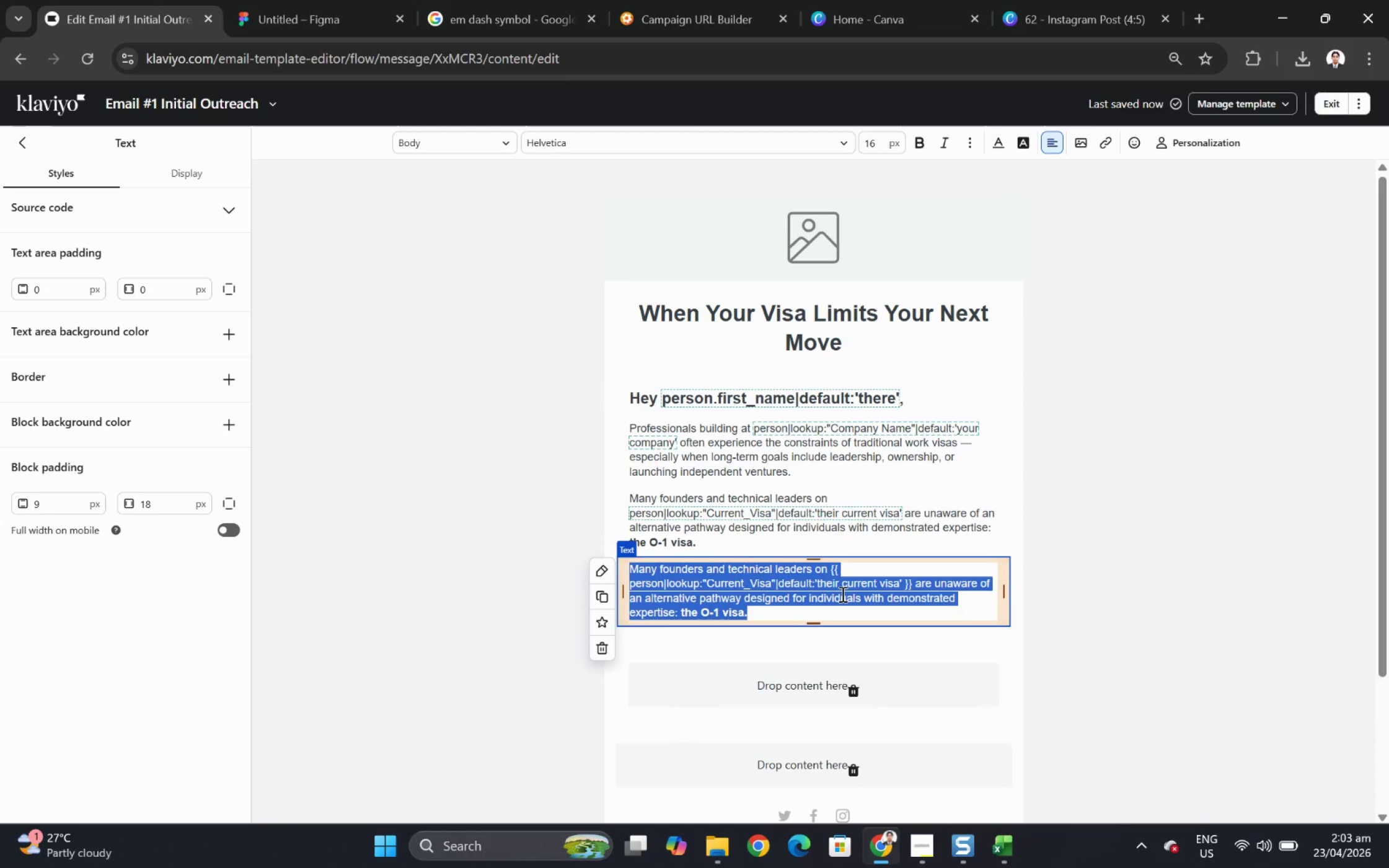 
wait(6.01)
 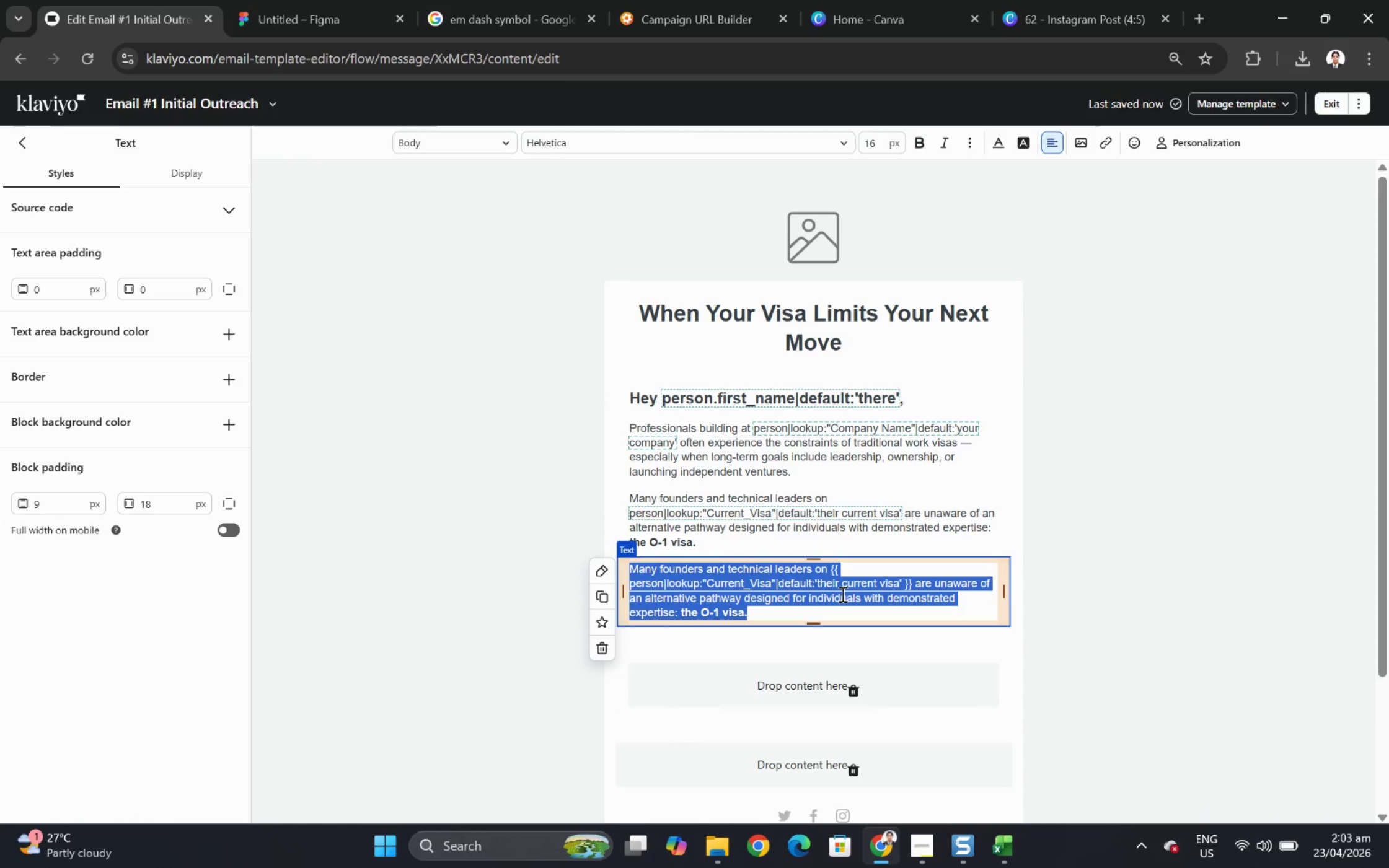 
type(Unlike traditional employer-sponsored via,)
key(Backspace)
type(s, the O-1)
 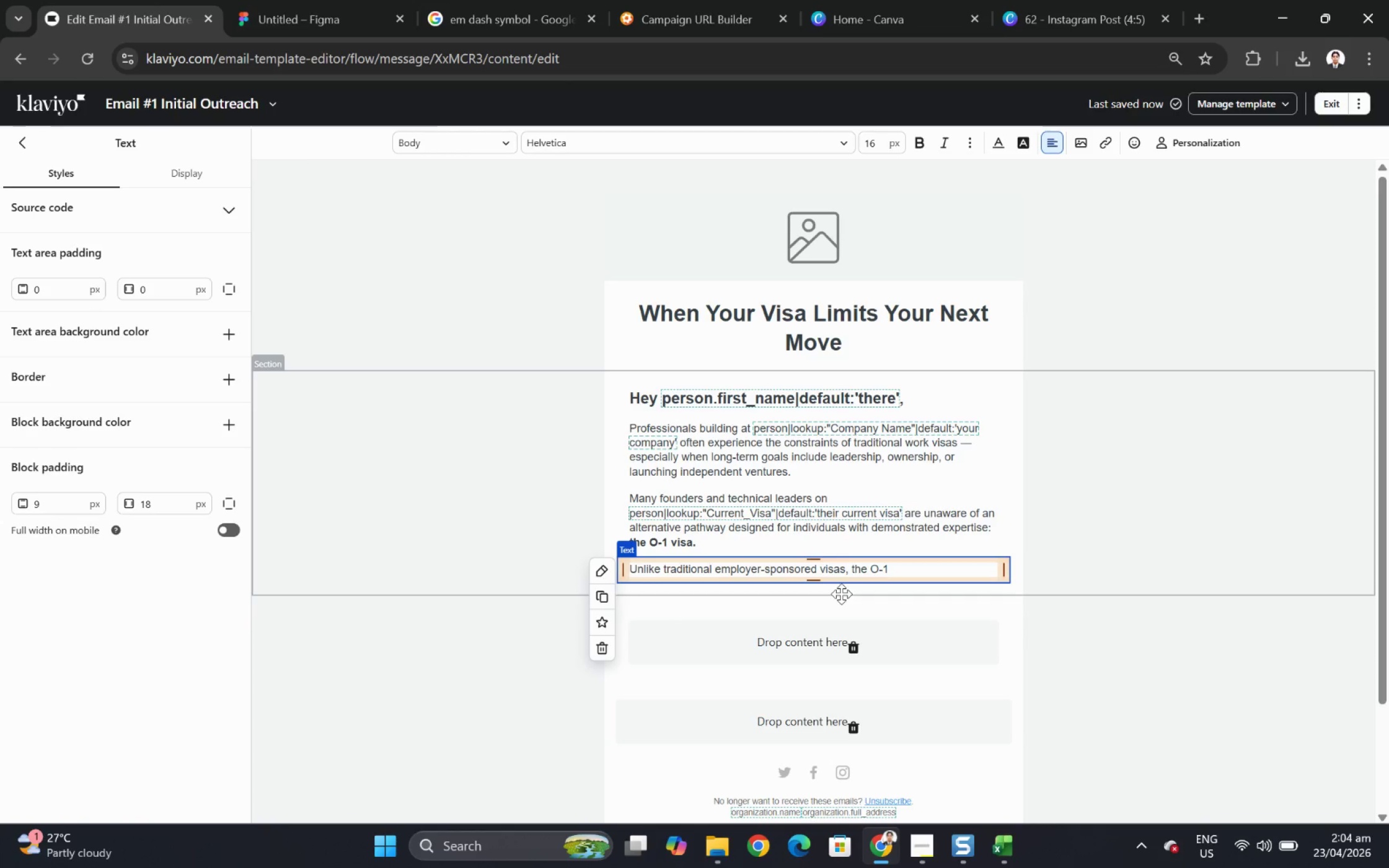 
key(Shift+ArrowLeft)
 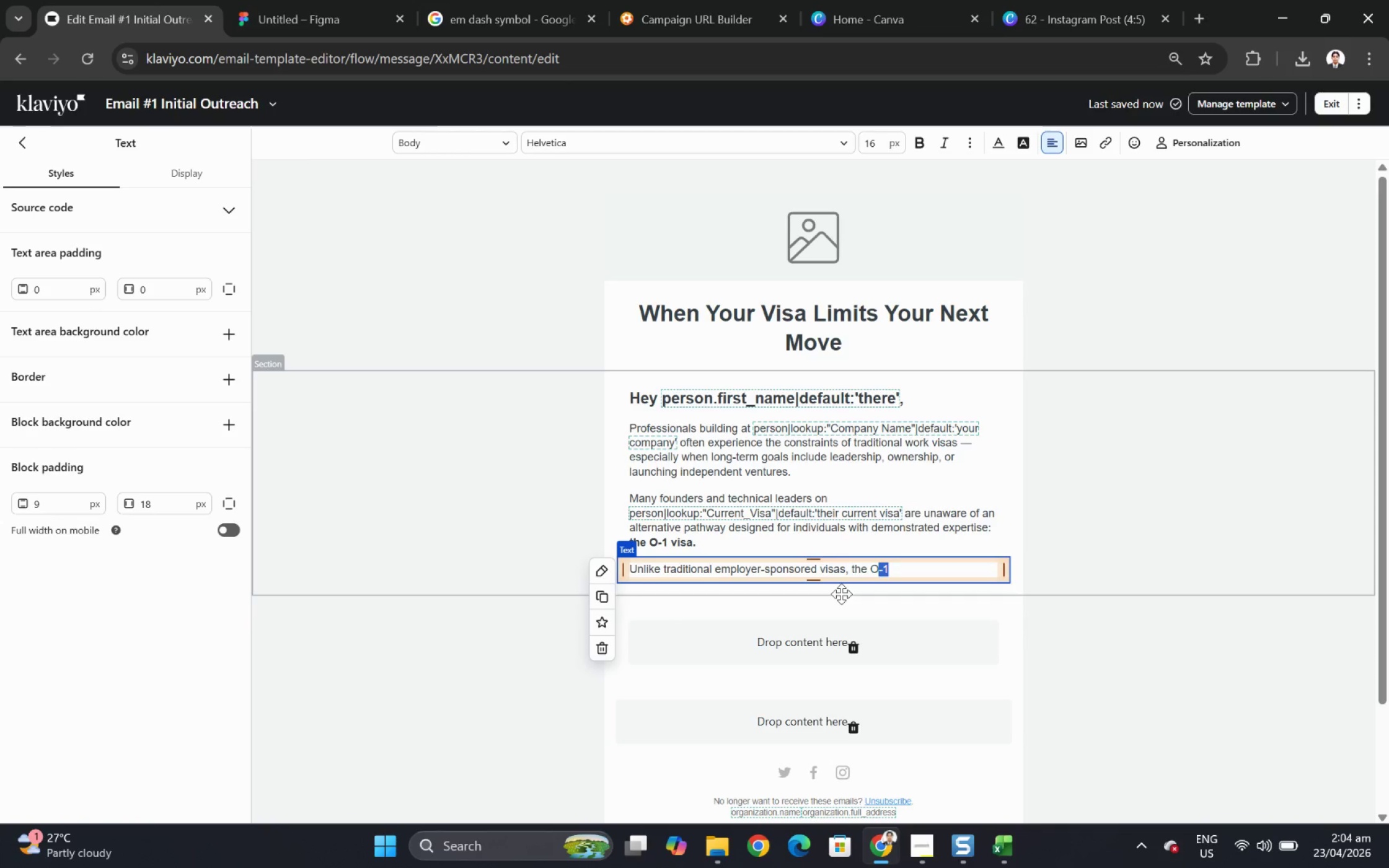 
key(Shift+ArrowLeft)
 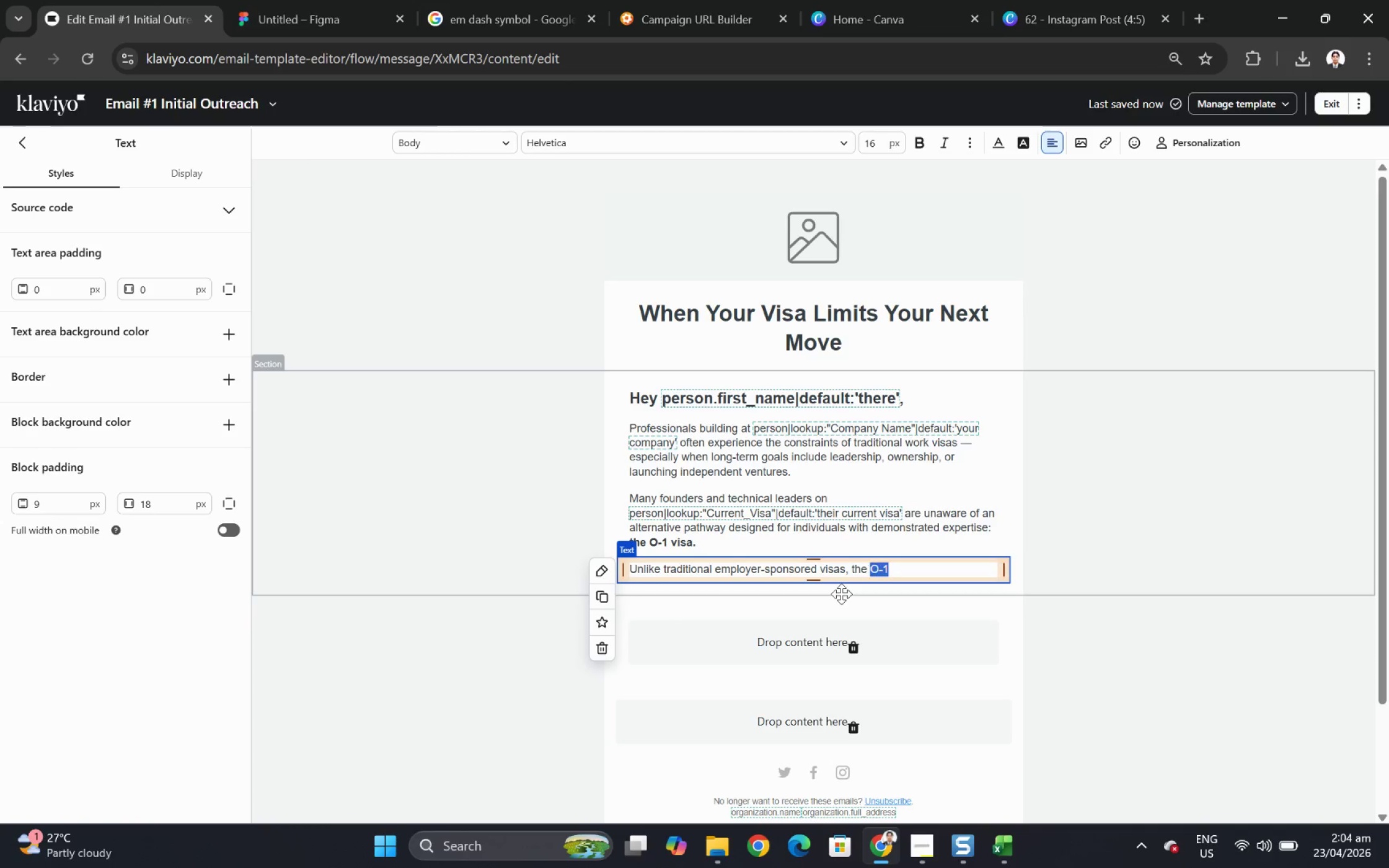 
key(Shift+ArrowLeft)
 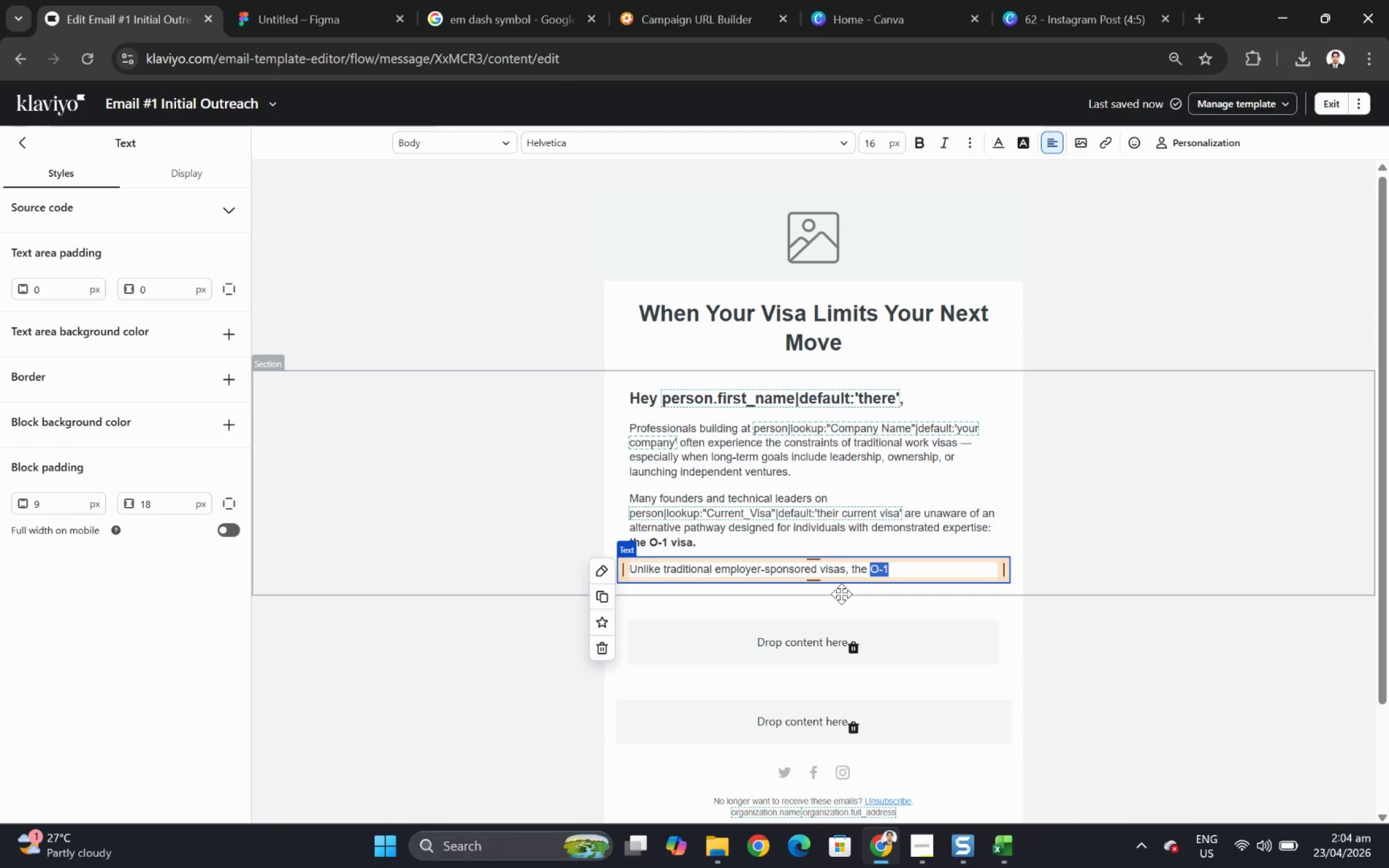 
key(Control+B)
 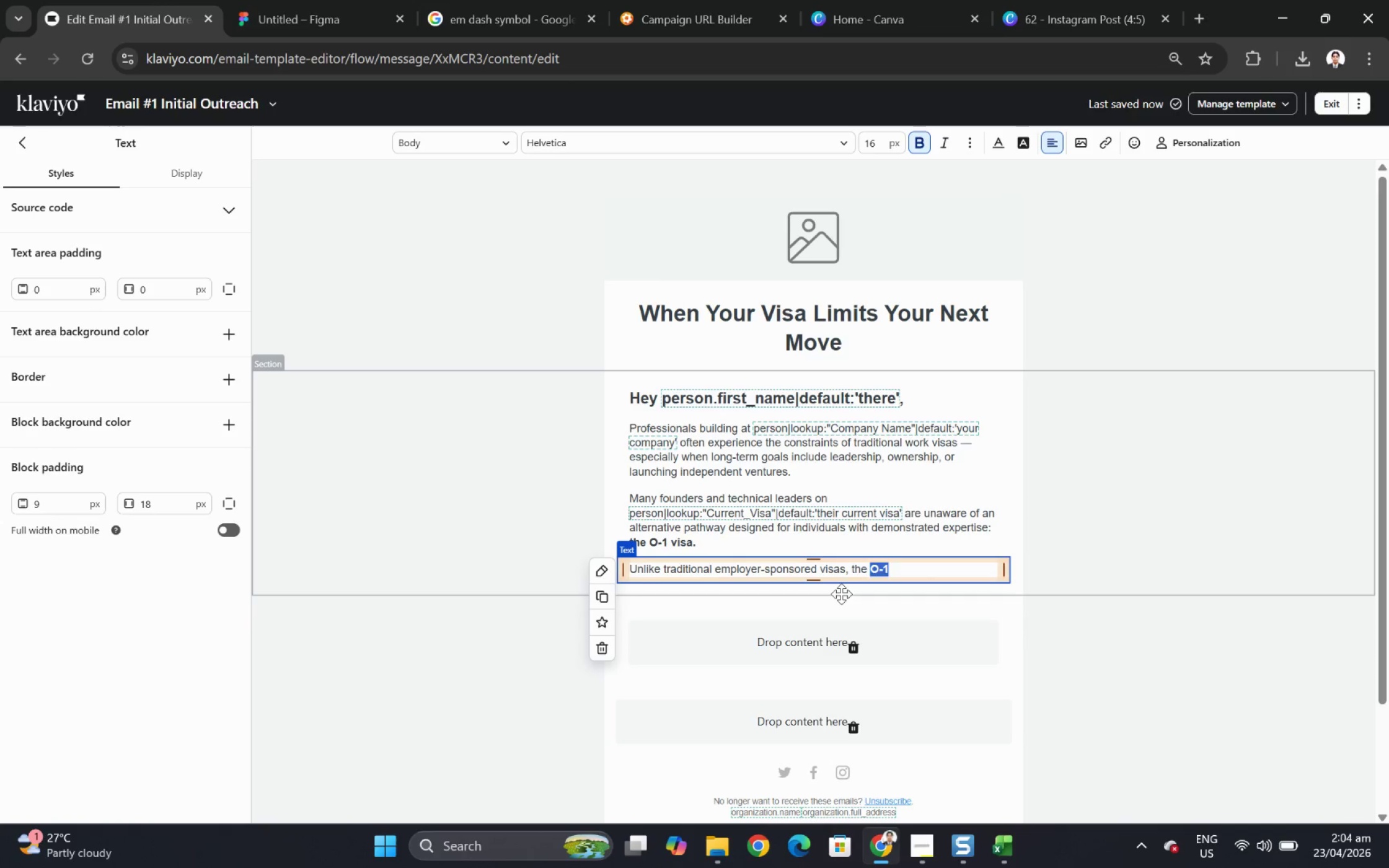 
key(ArrowRight)
 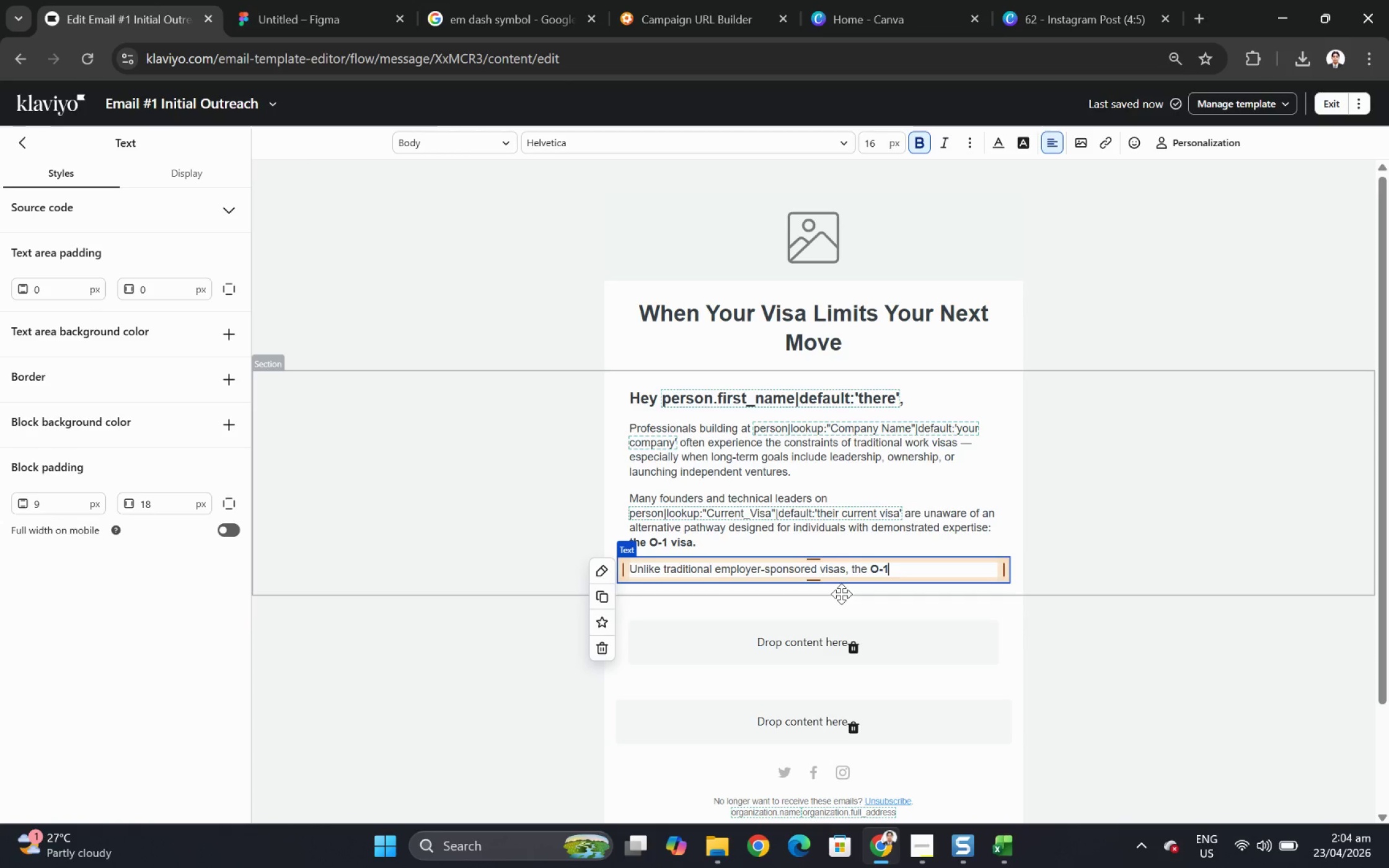 
key(ArrowRight)
 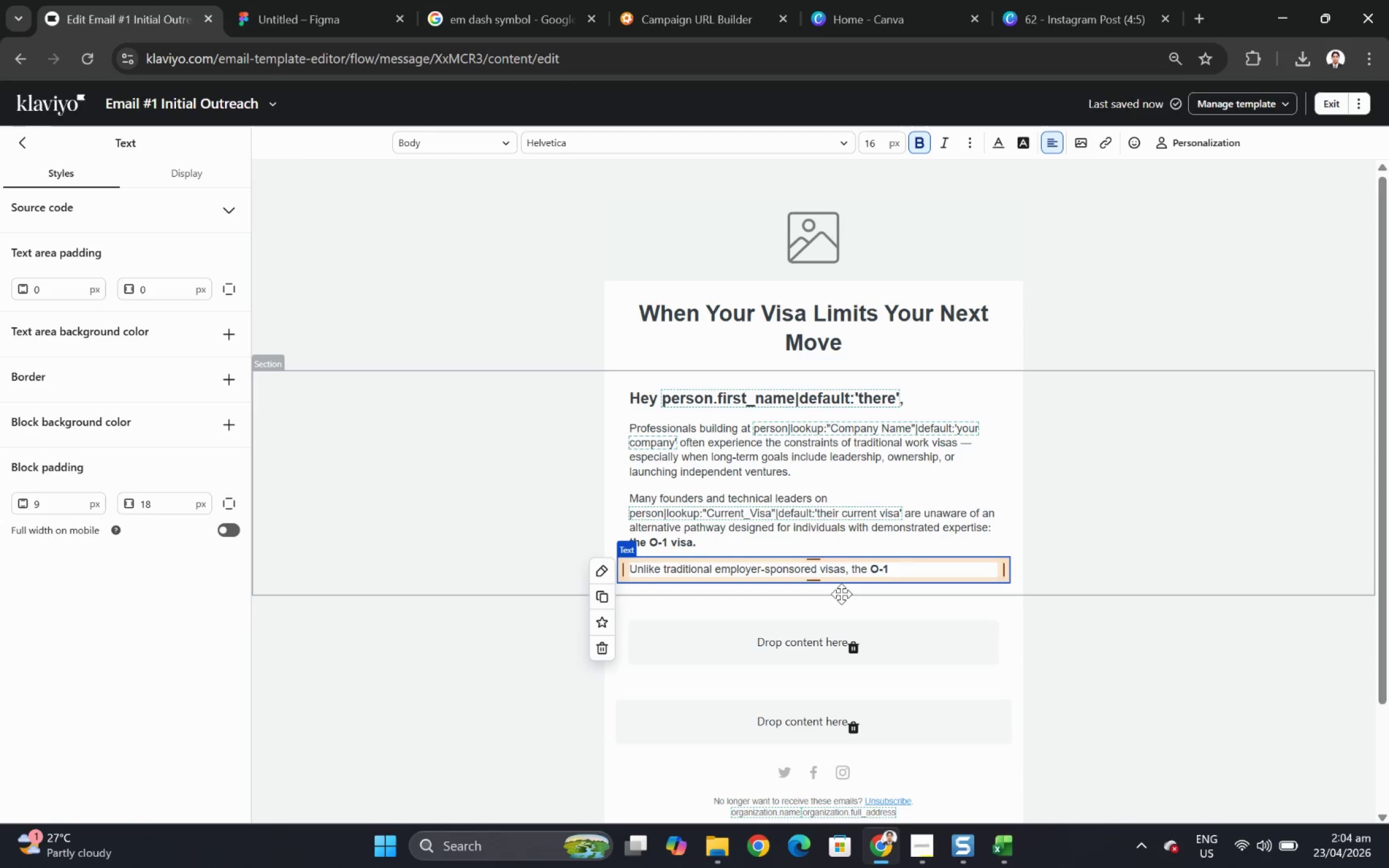 
key(Space)
 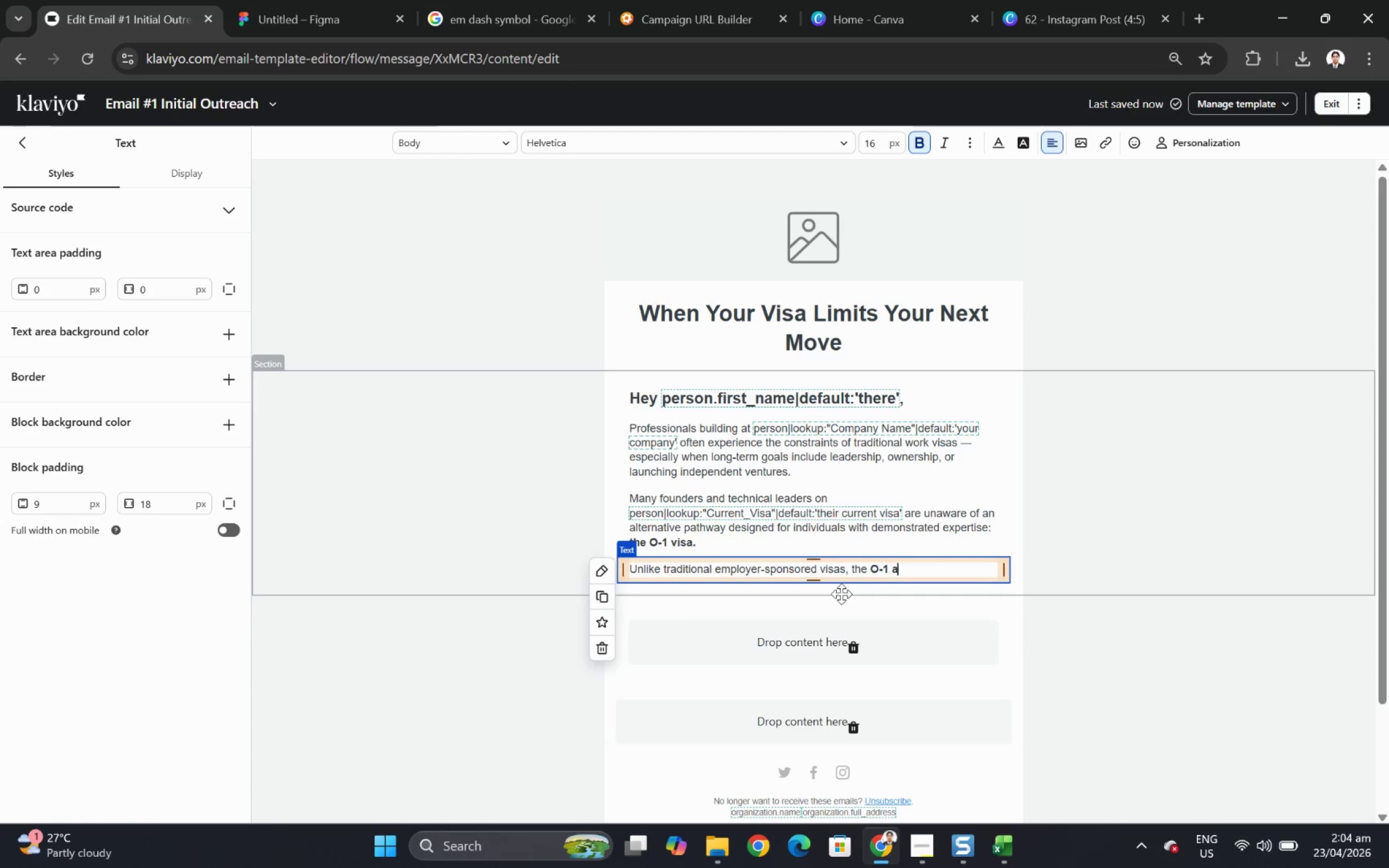 
key(A)
 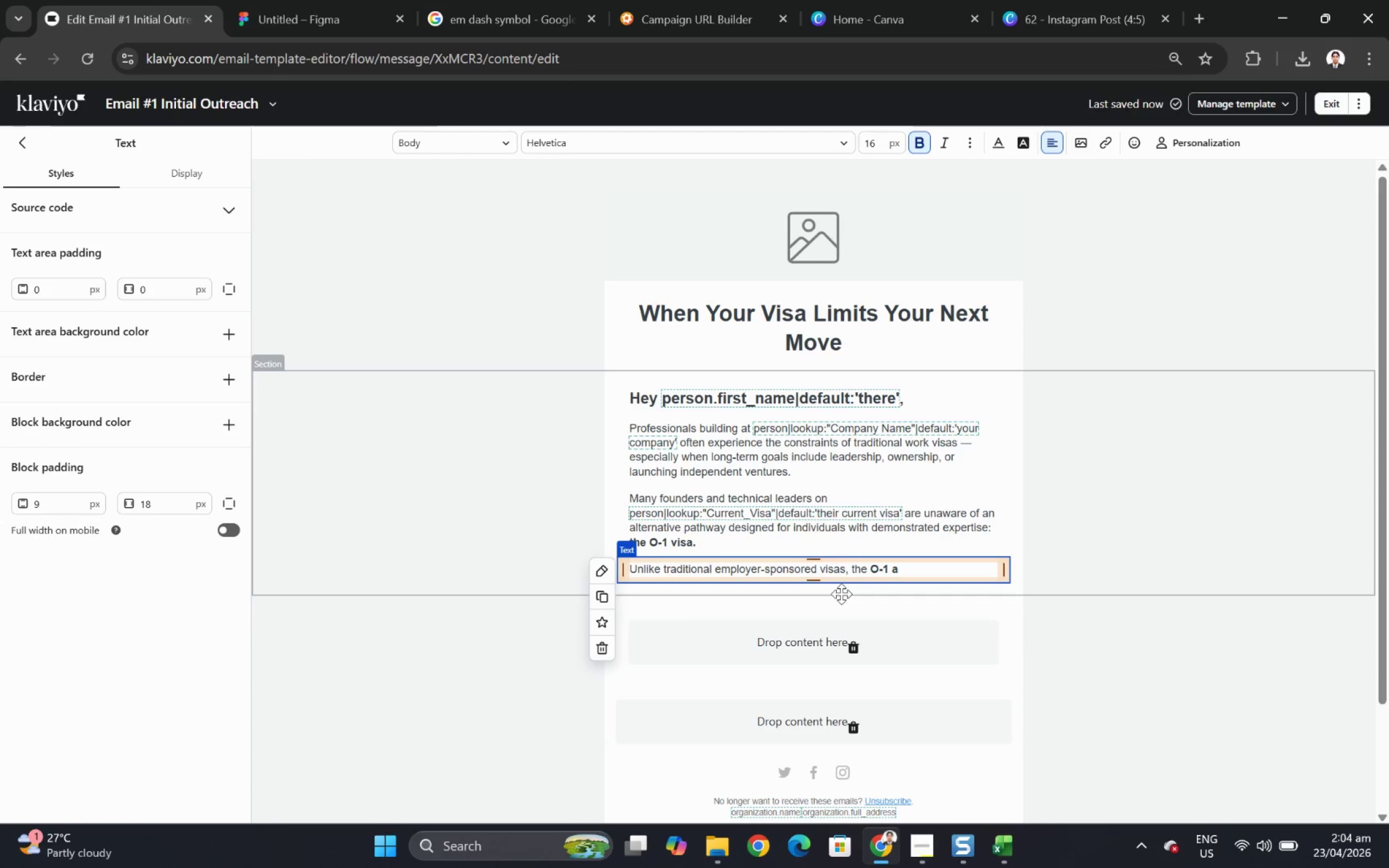 
key(Backspace)
 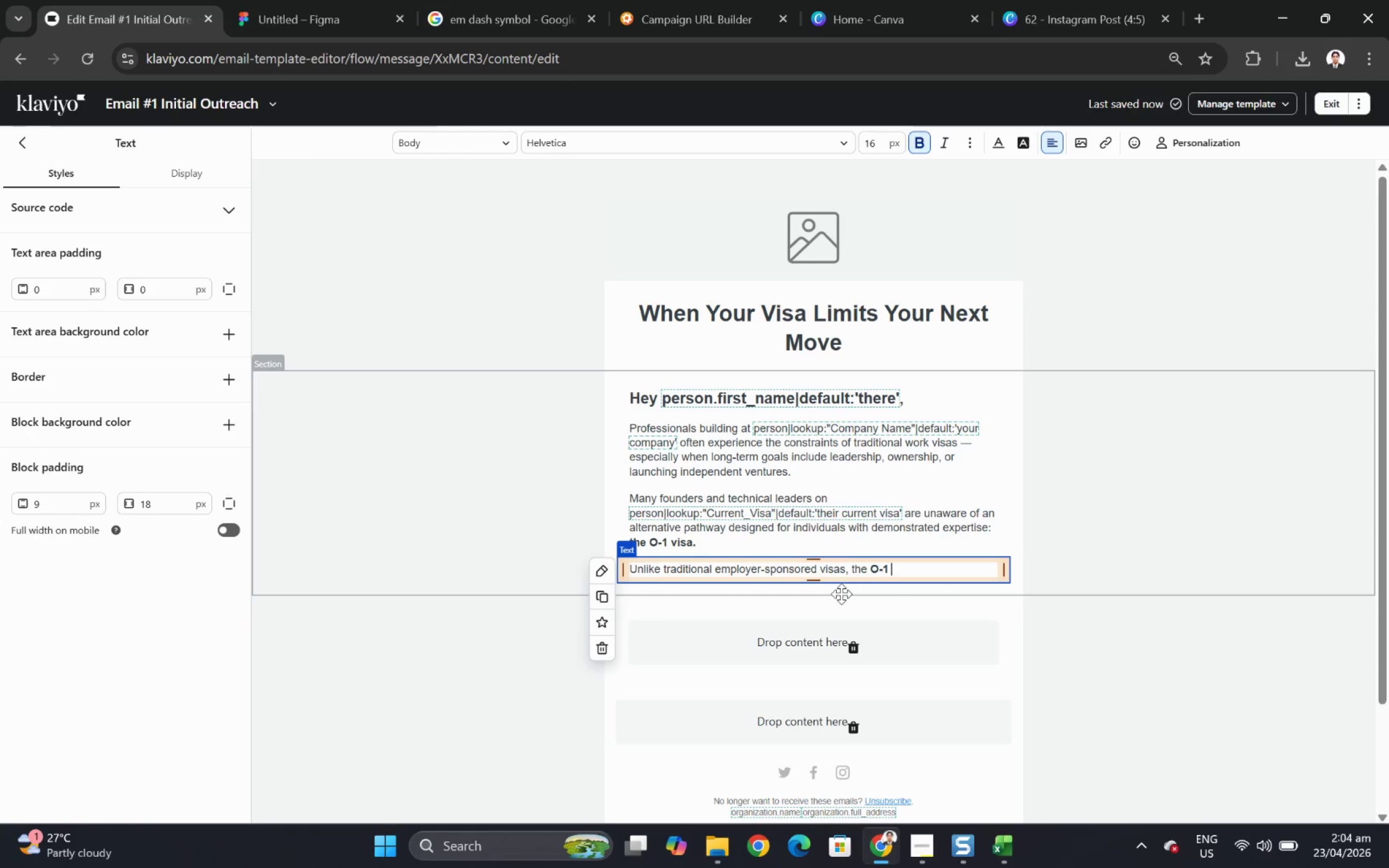 
key(Control+B)
 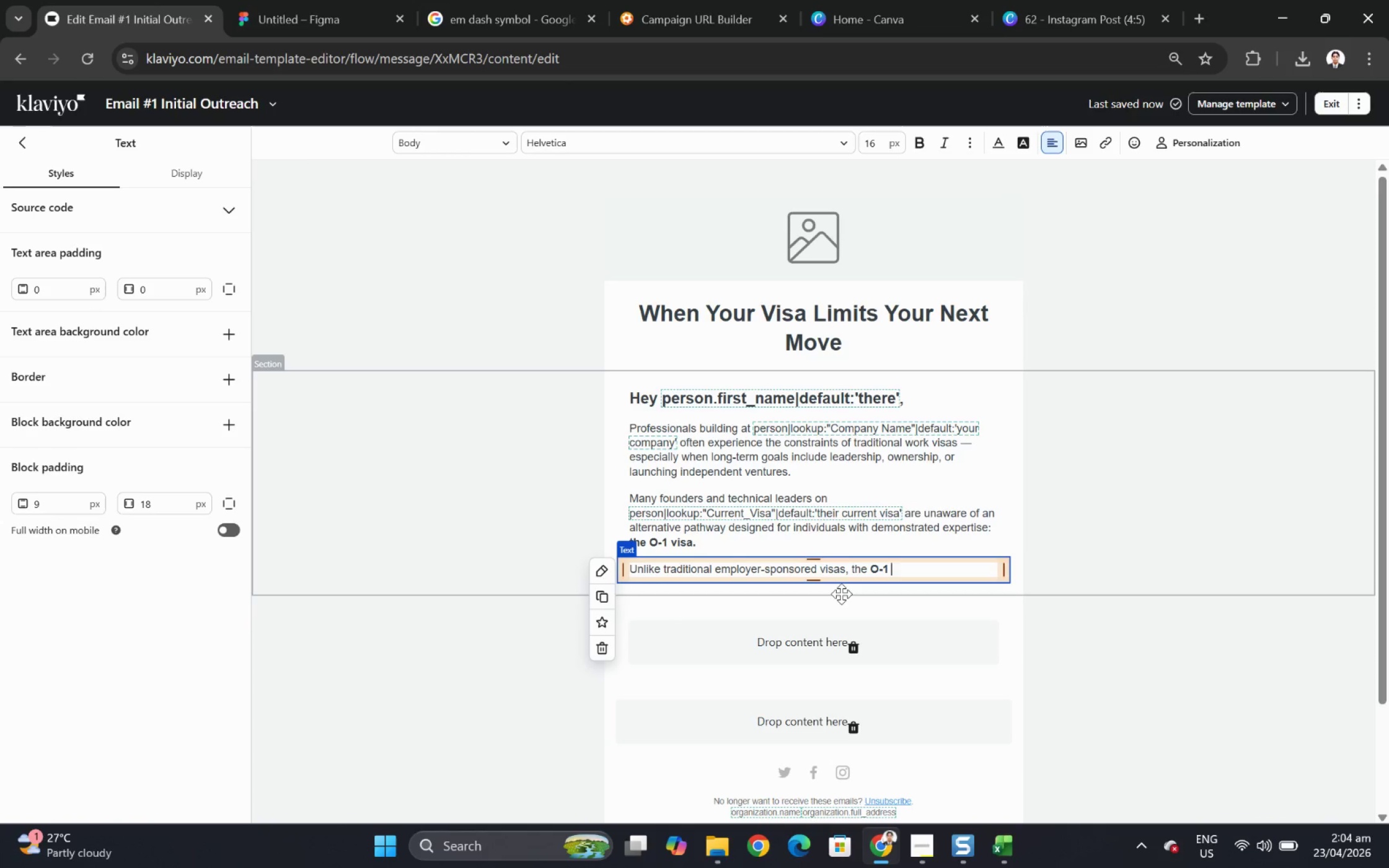 
type(allows greater flexibility,)
 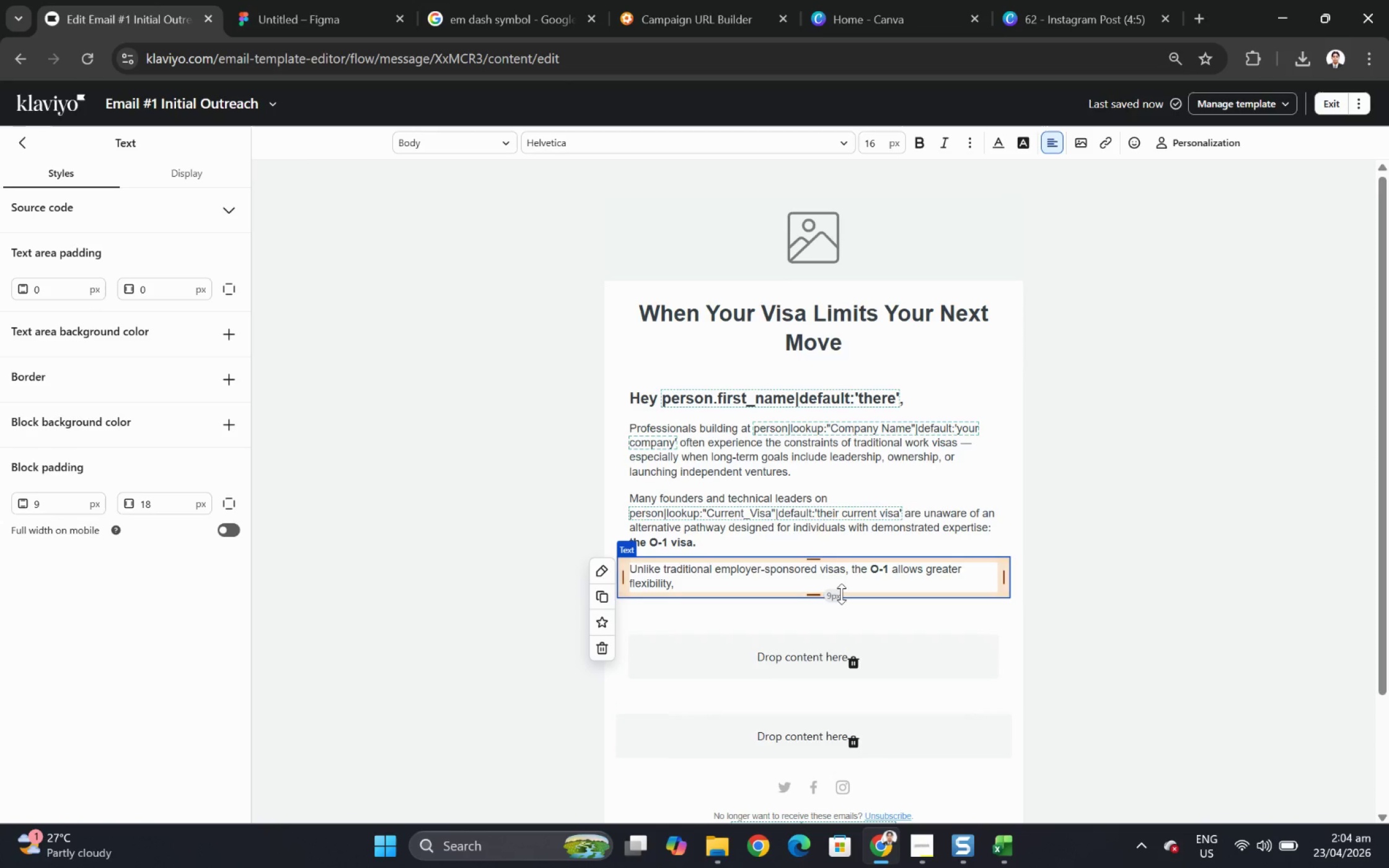 
type( including the ability to structure work around)
 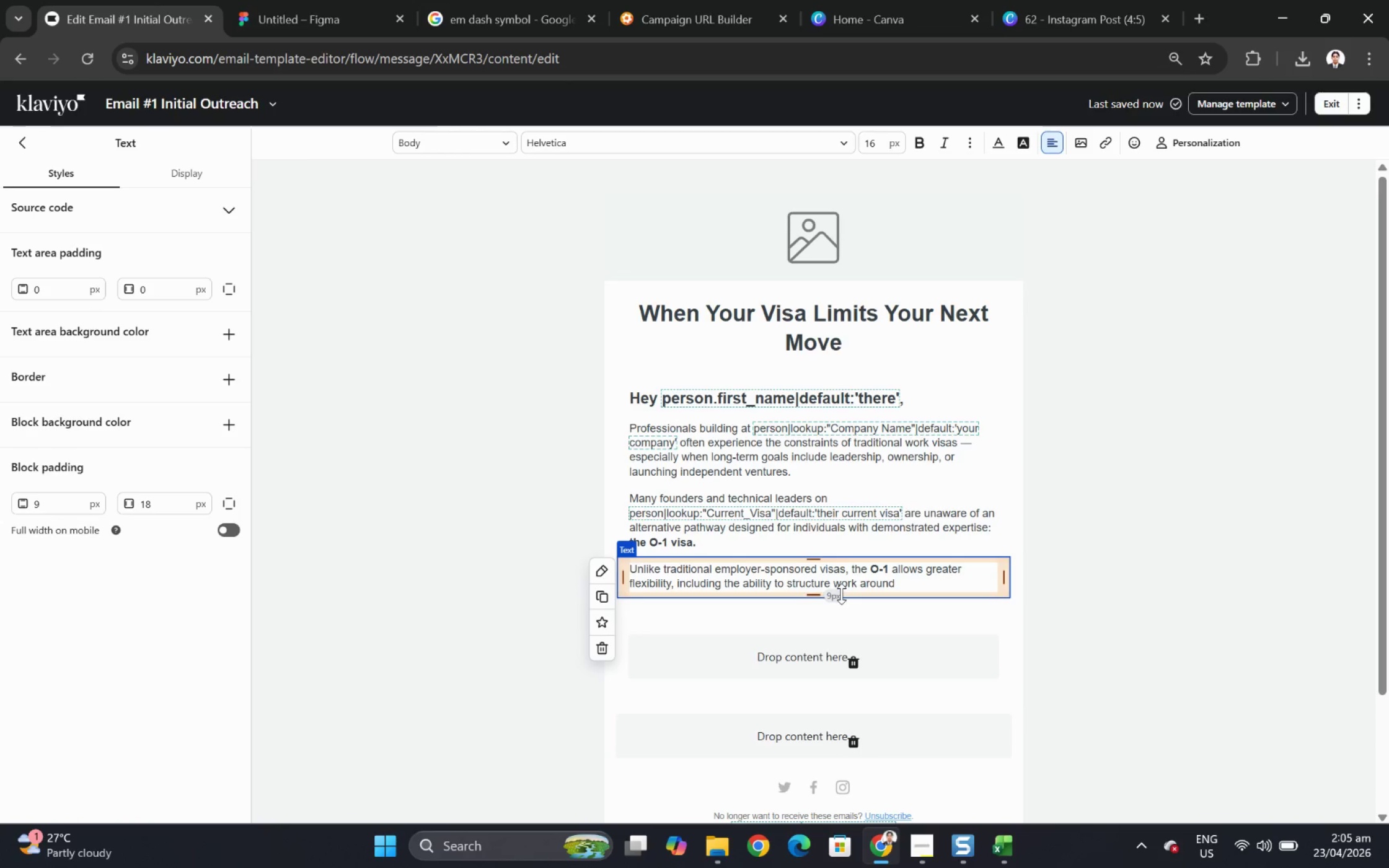 
type( independent or founder-led )
 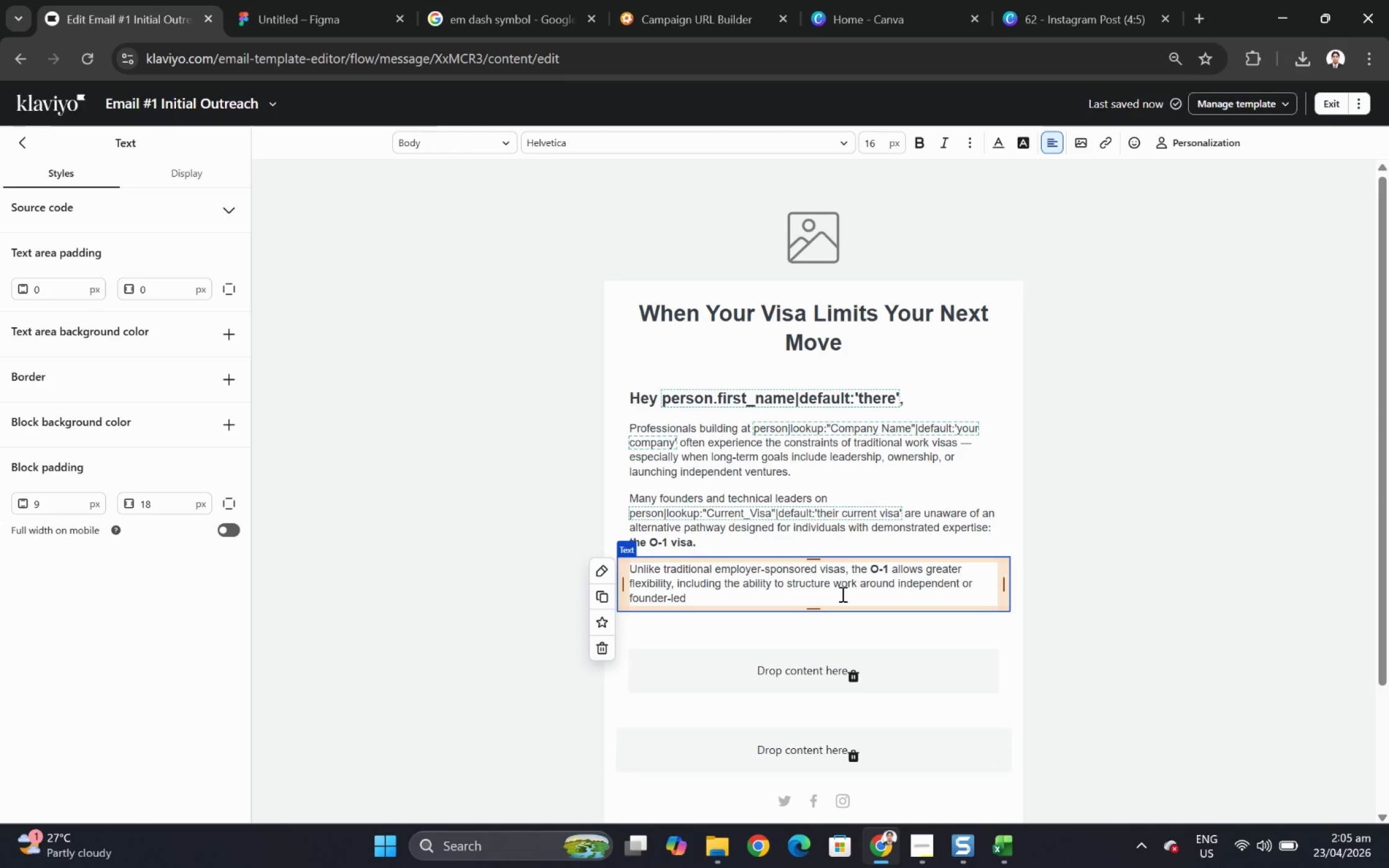 
wait(8.08)
 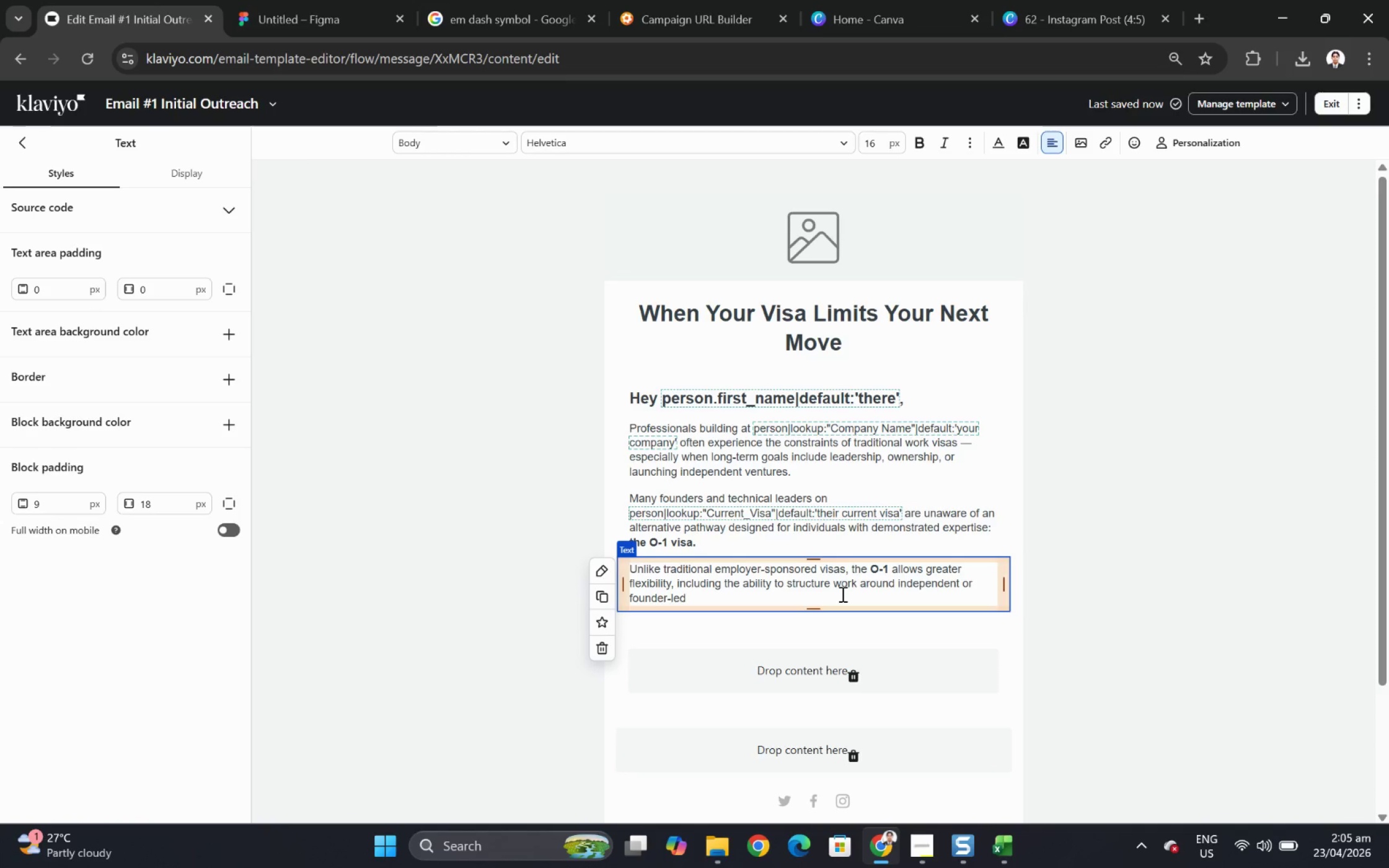 
type(initiatives )
 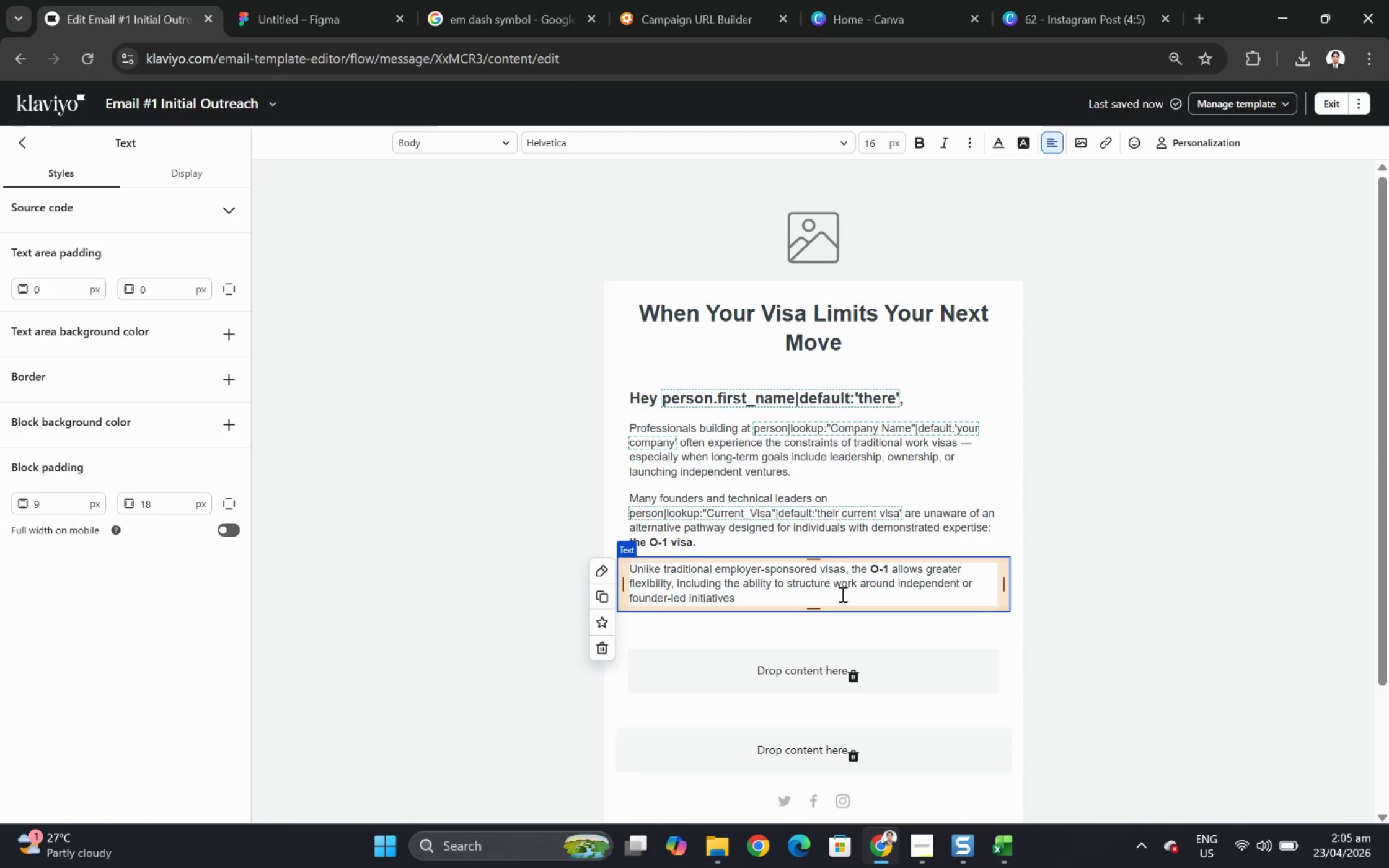 
type(rather than a single sponsoring employer.)
 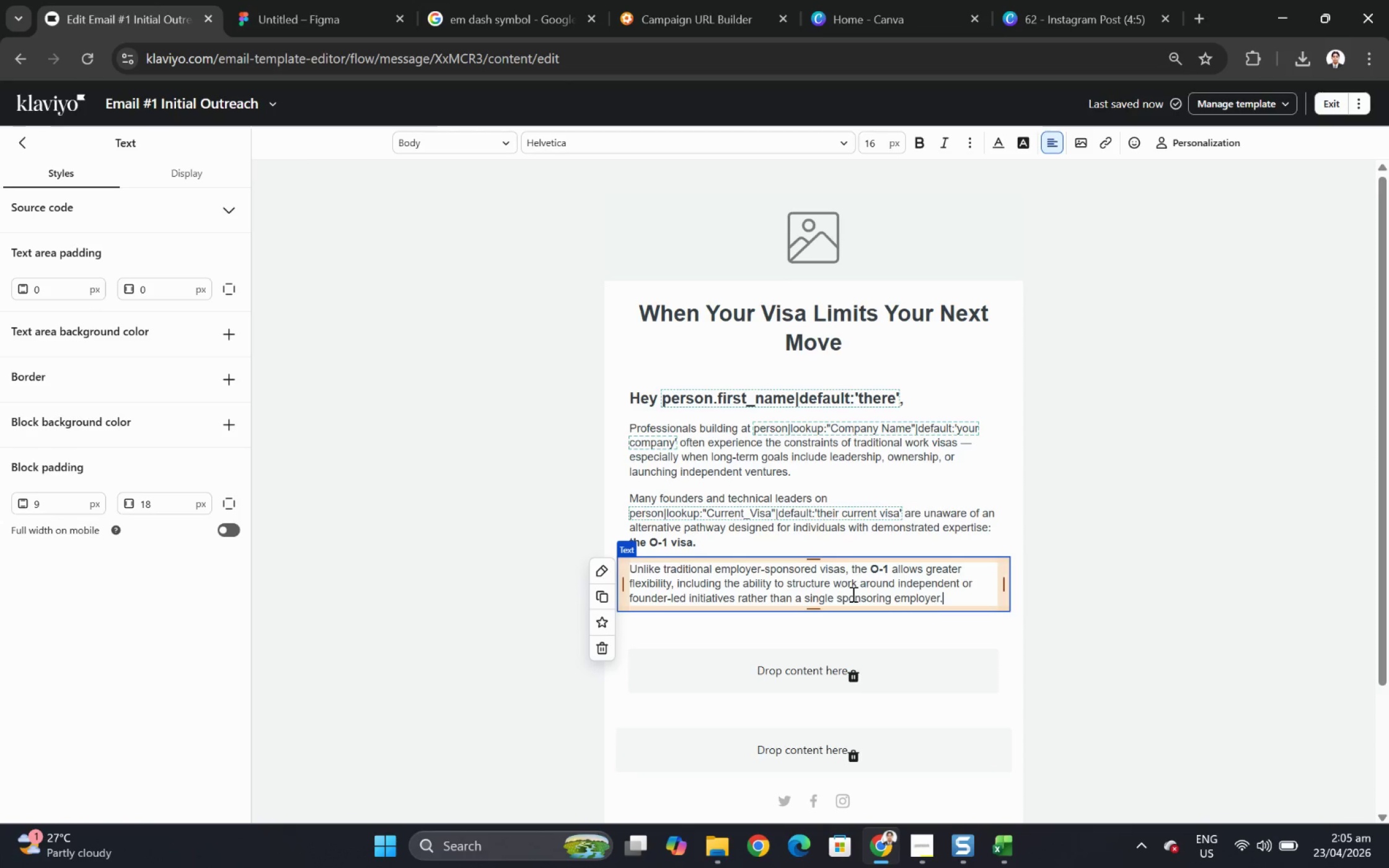 
left_click([1121, 601])
 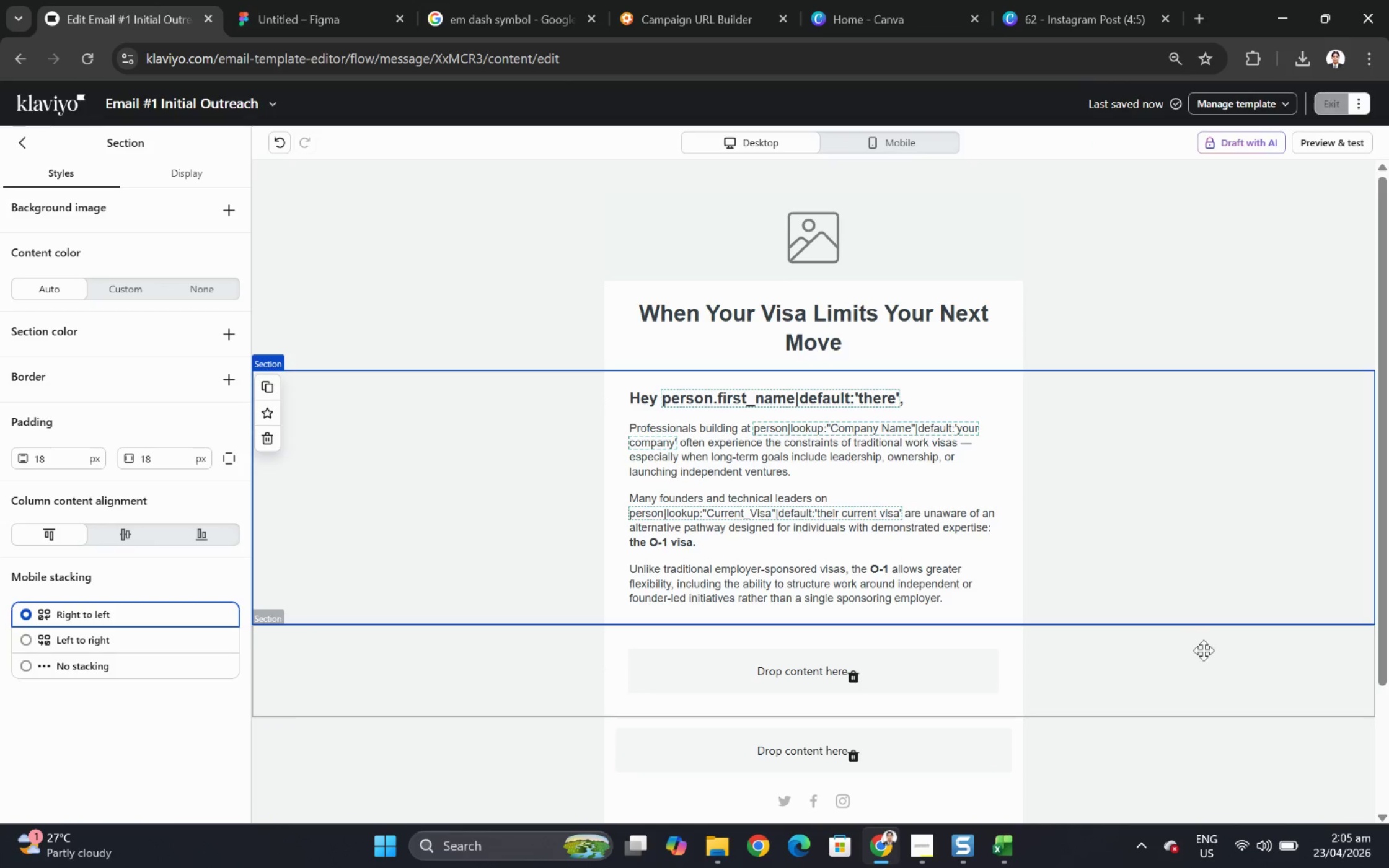 
scroll: coordinate [1207, 654], scroll_direction: up, amount: 3.0
 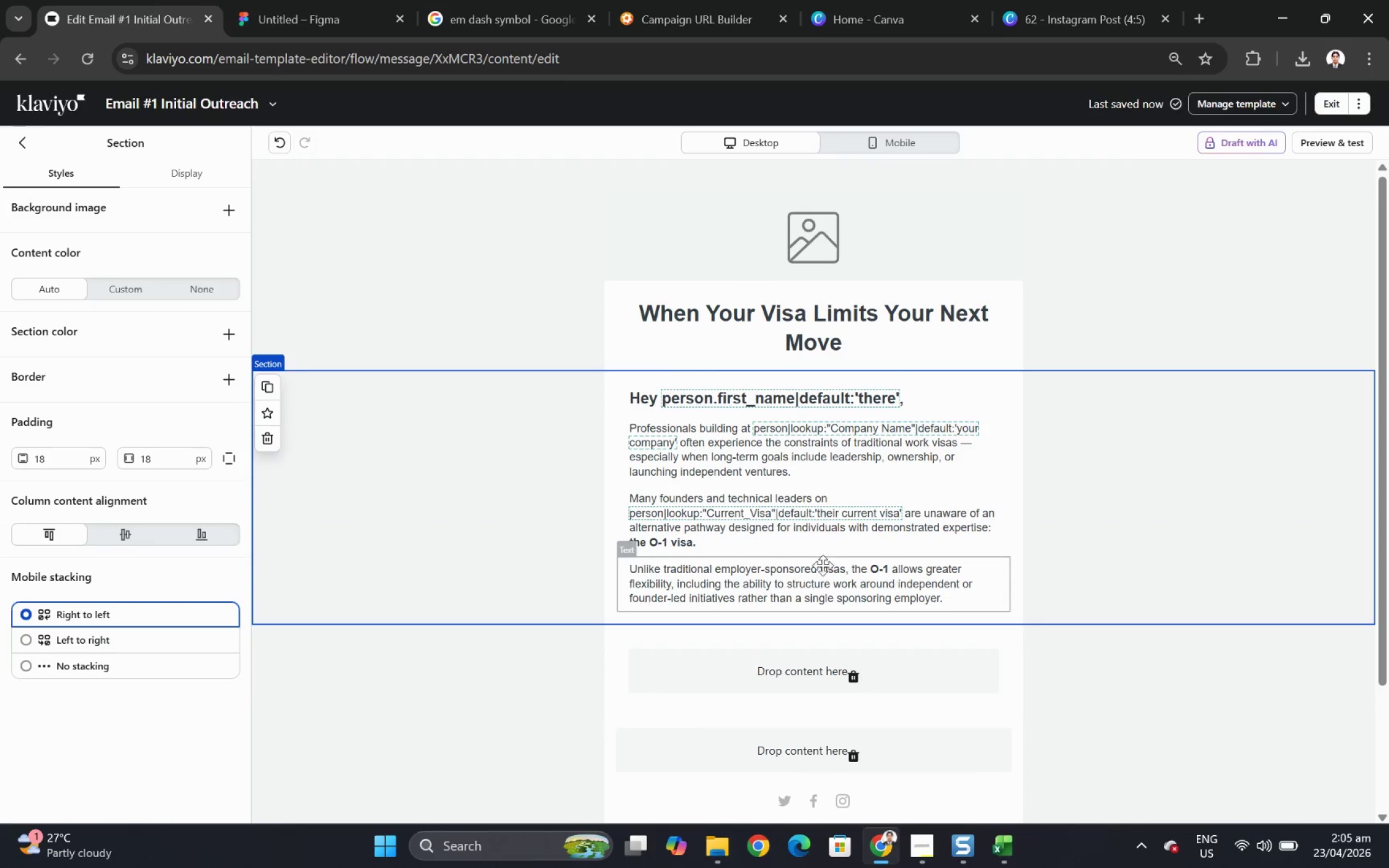 
left_click([728, 588])
 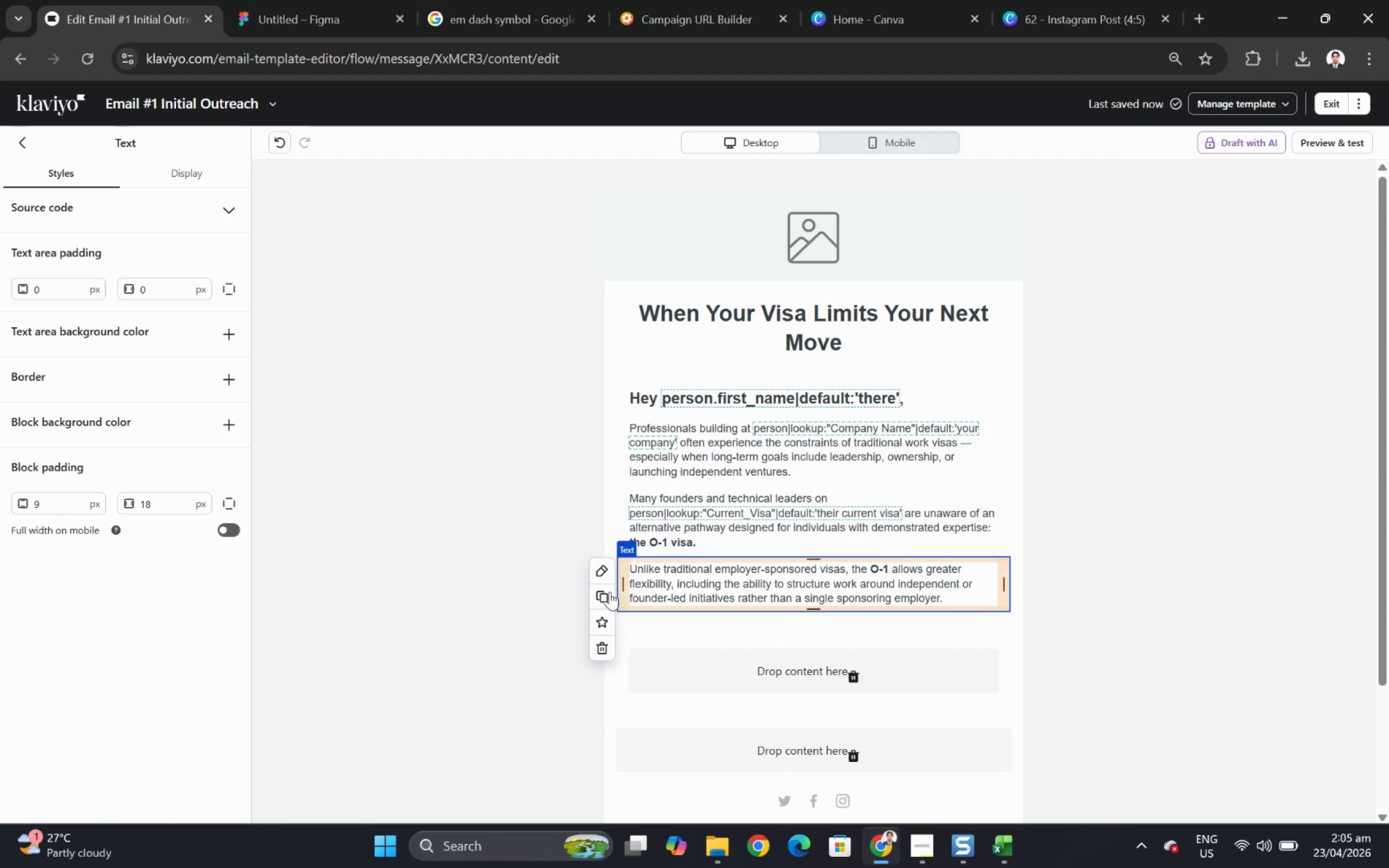 
left_click([607, 591])
 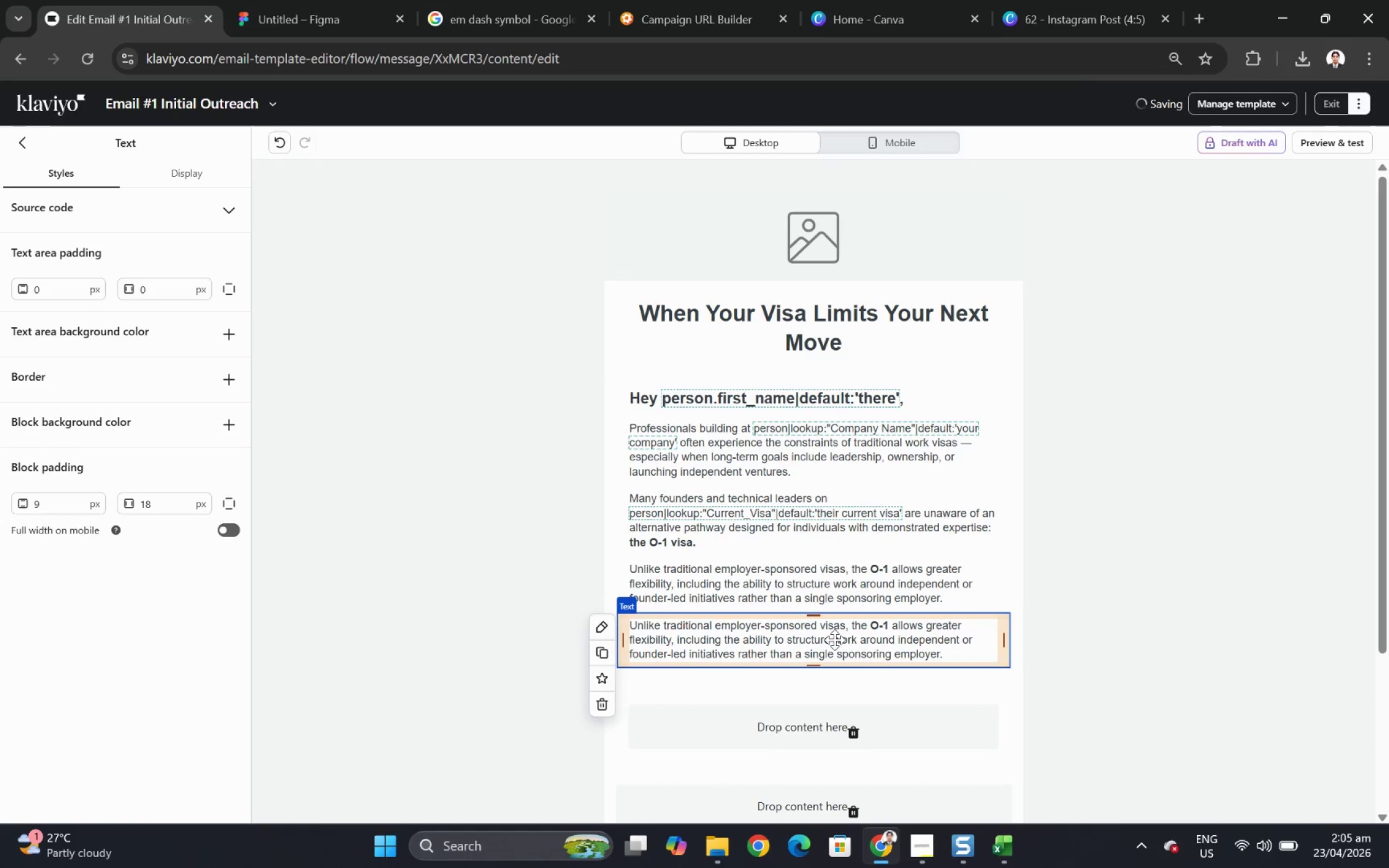 
double_click([834, 639])
 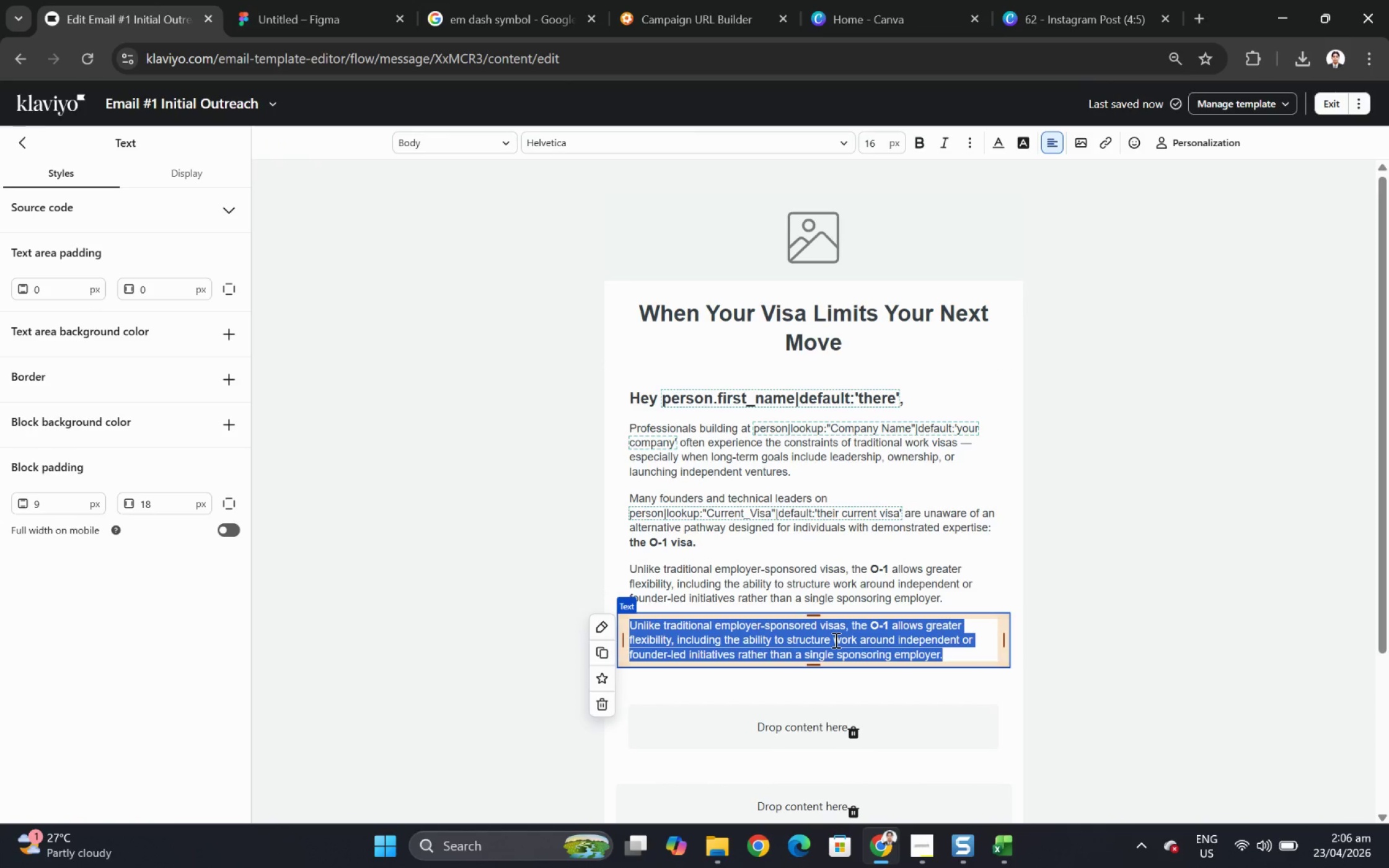 
wait(6.63)
 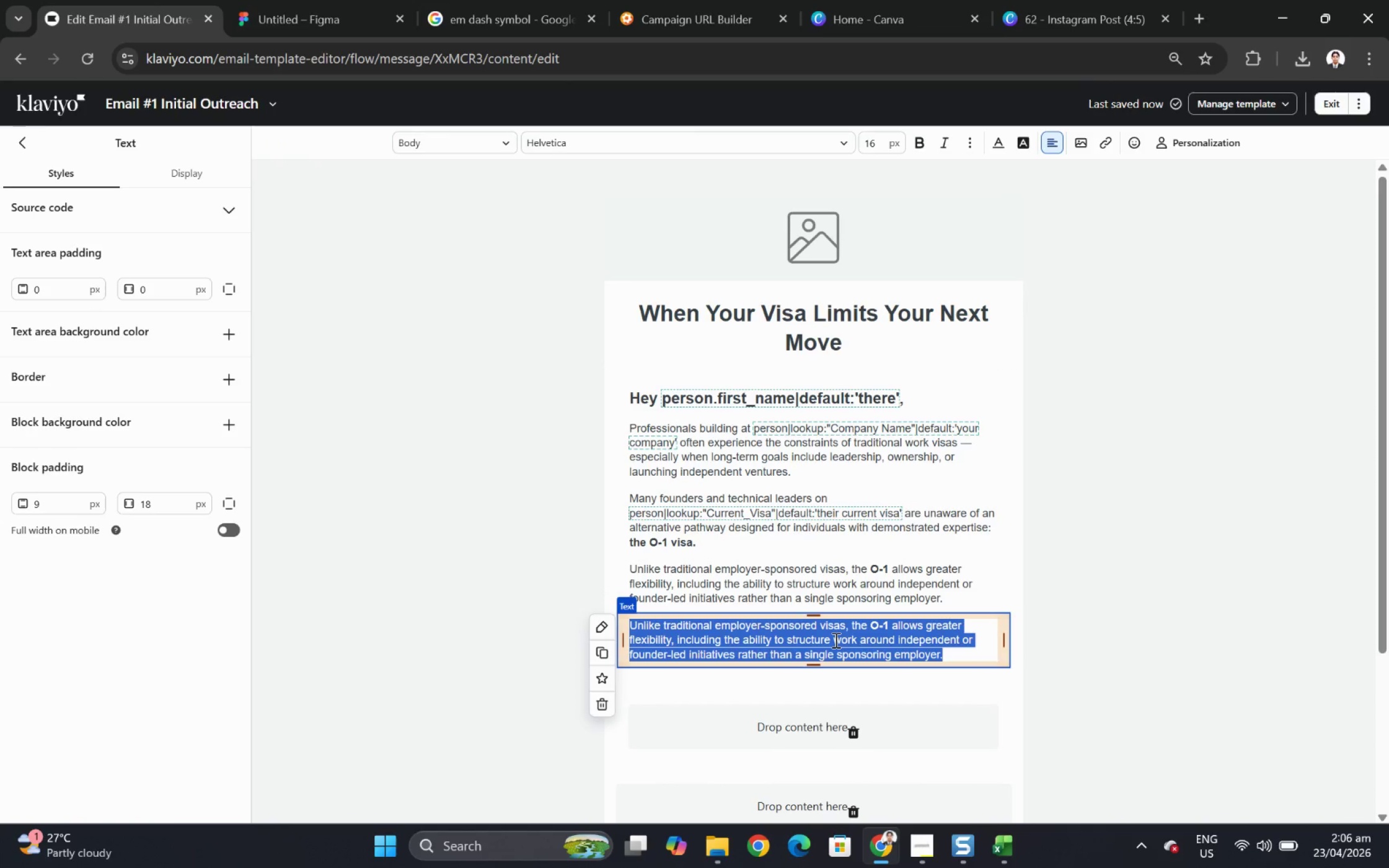 
type(HeritaG)
key(Backspace)
type(a)
key(Backspace)
type(ge Path Immigration Lw)
 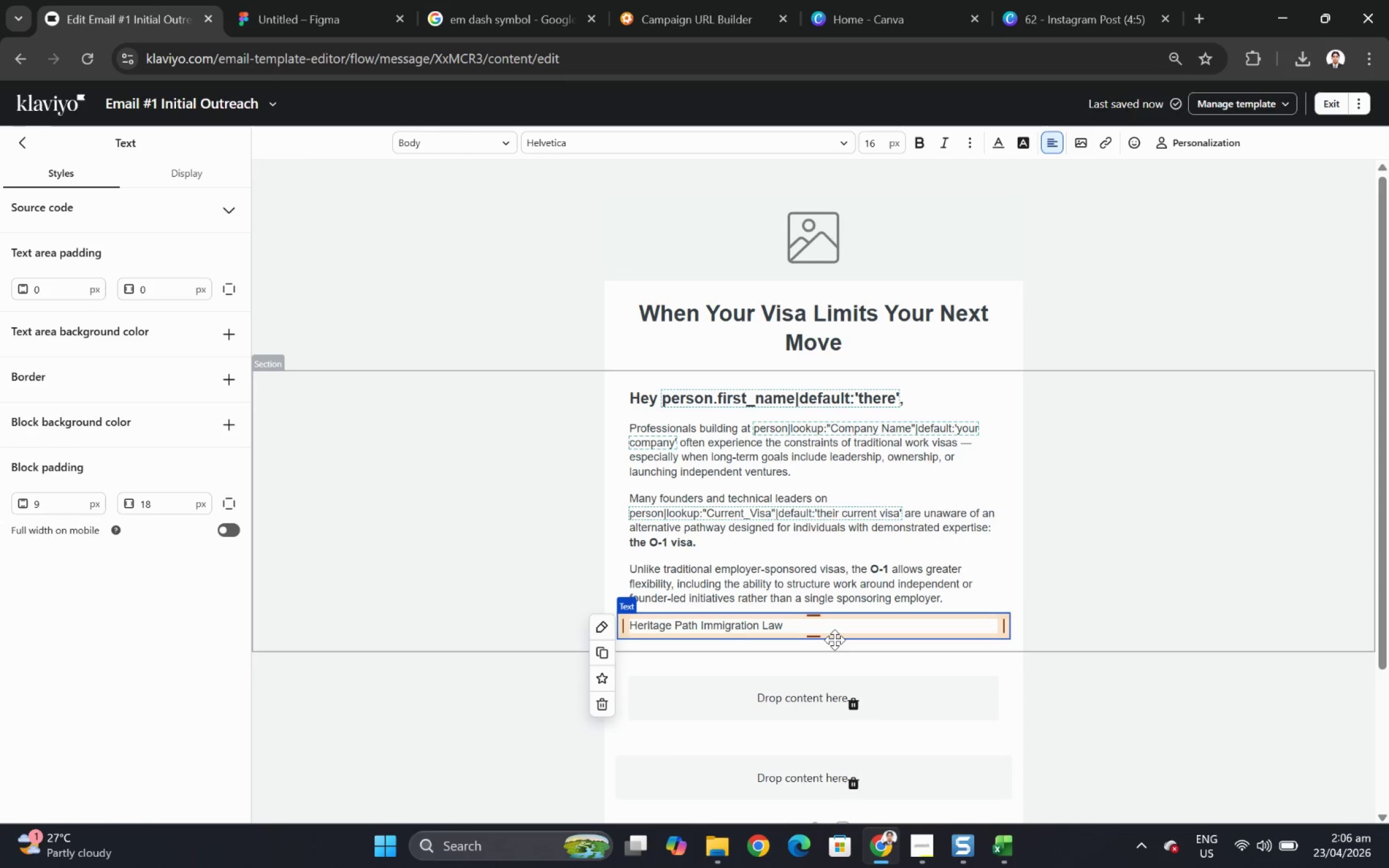 
 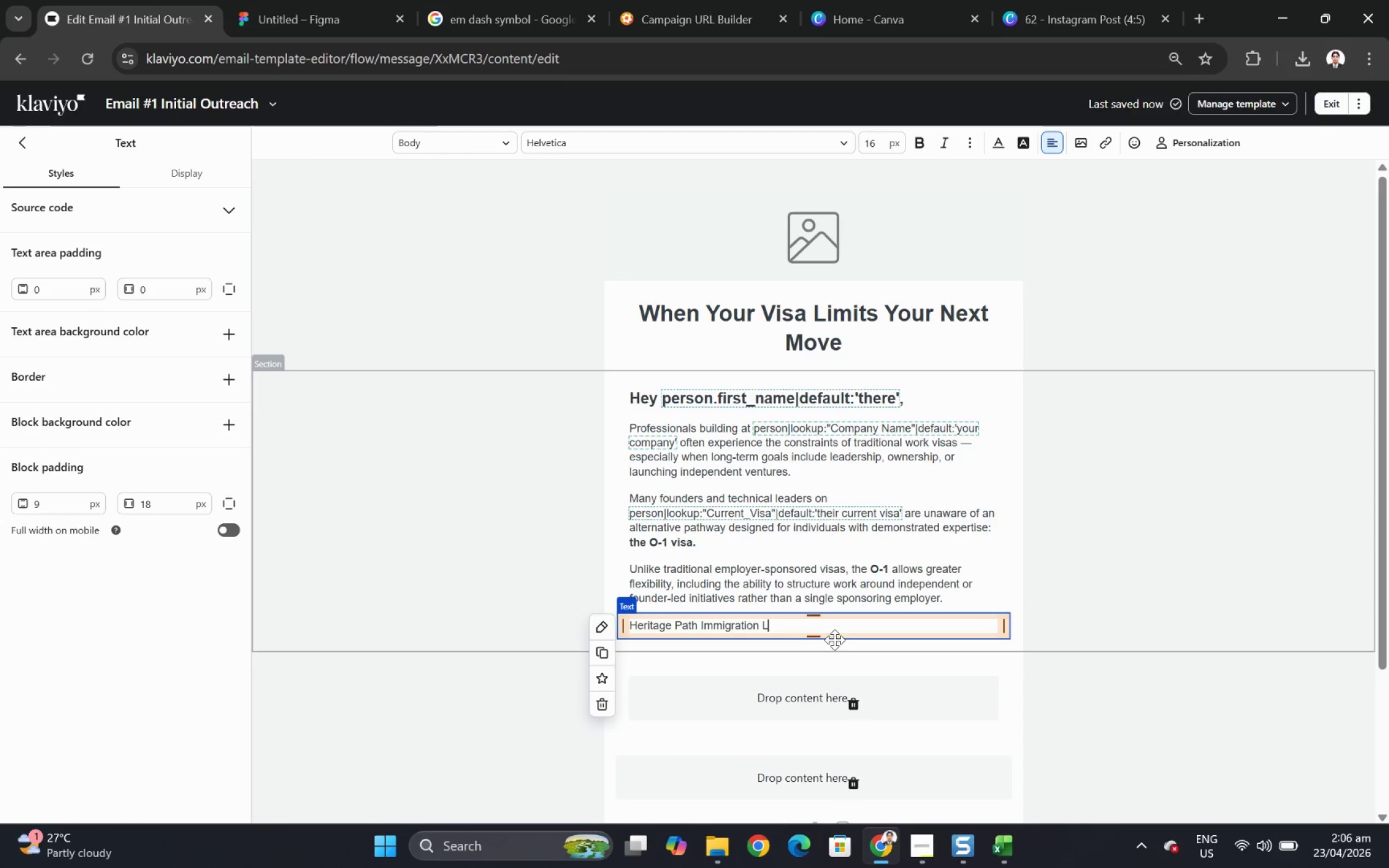 
hold_key(key=A, duration=0.31)
 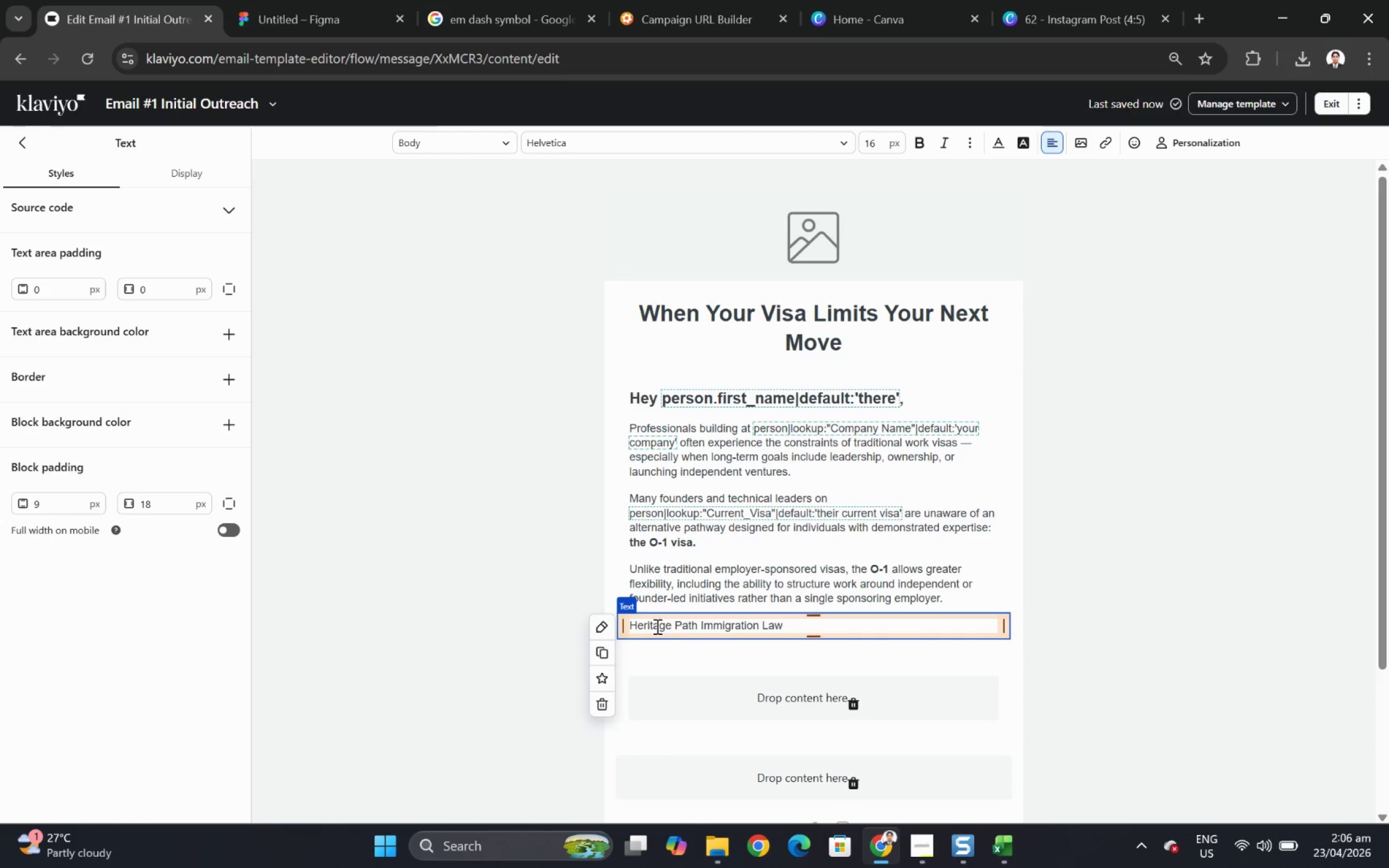 
type( focuses on evaluating whether a candidare's )
key(Backspace)
key(Backspace)
key(Backspace)
key(Backspace)
key(Backspace)
type(te's backf)
key(Backspace)
type(ground)
 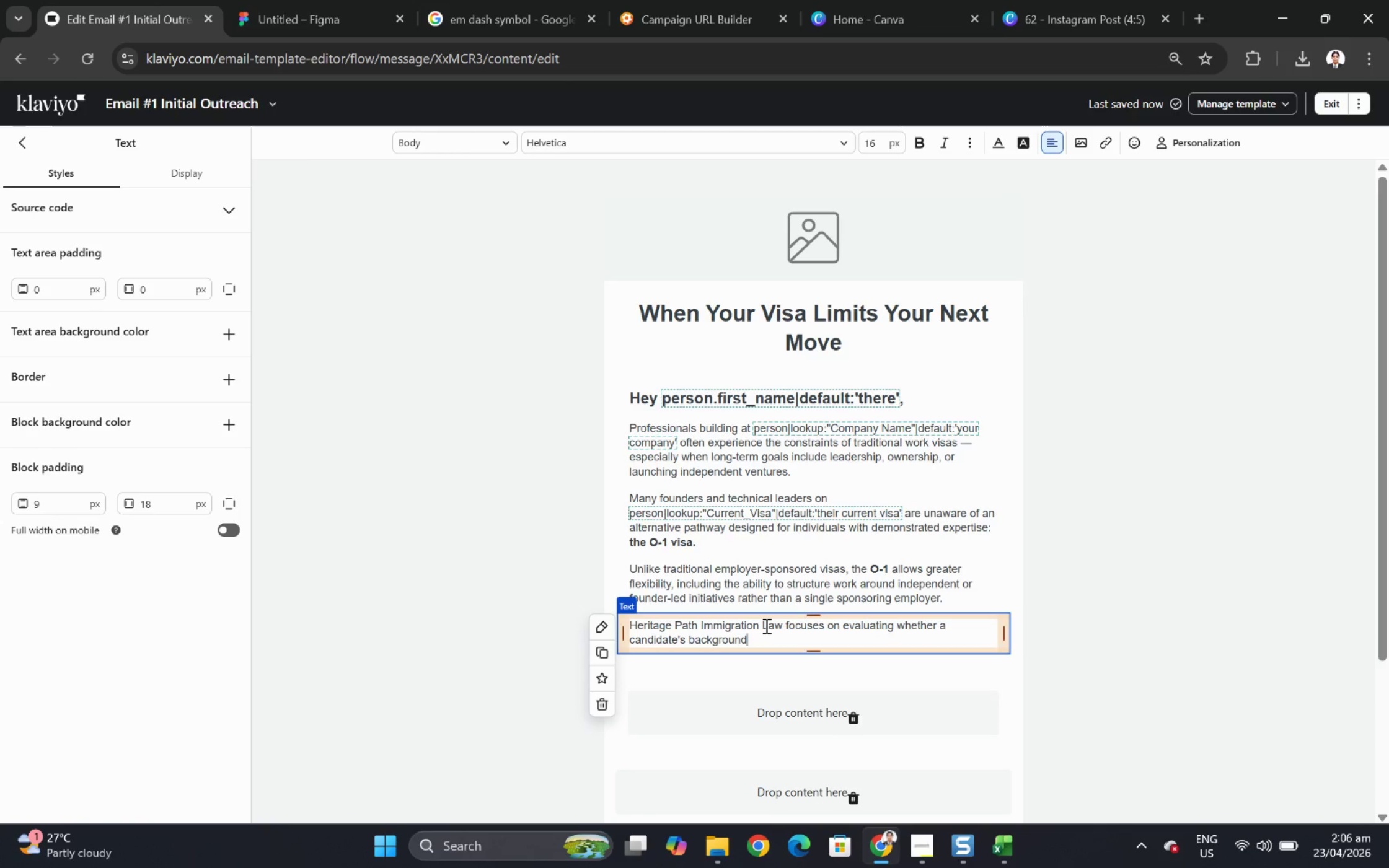 
type( may align with 0-1 criteria)
 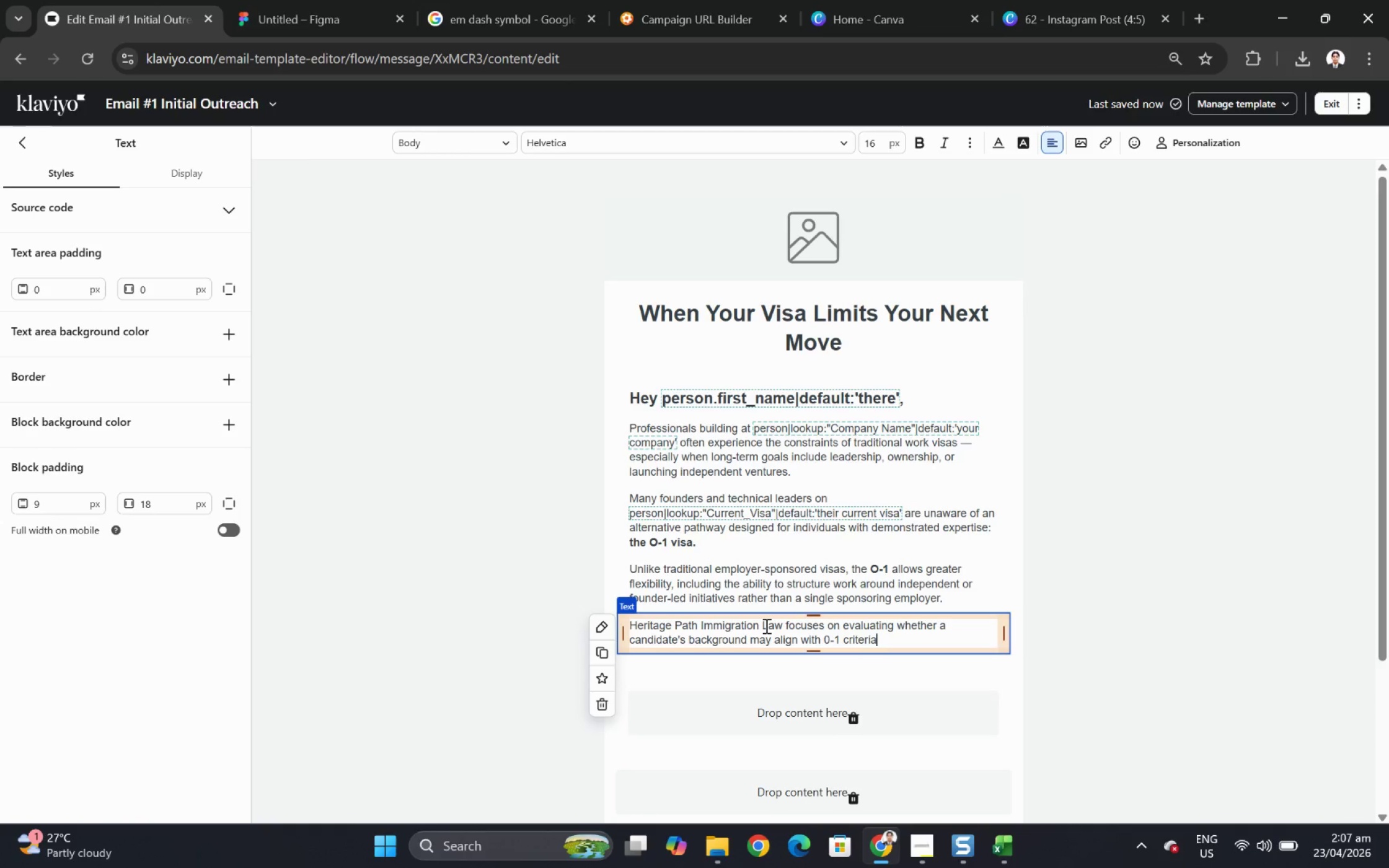 
key(Period)
 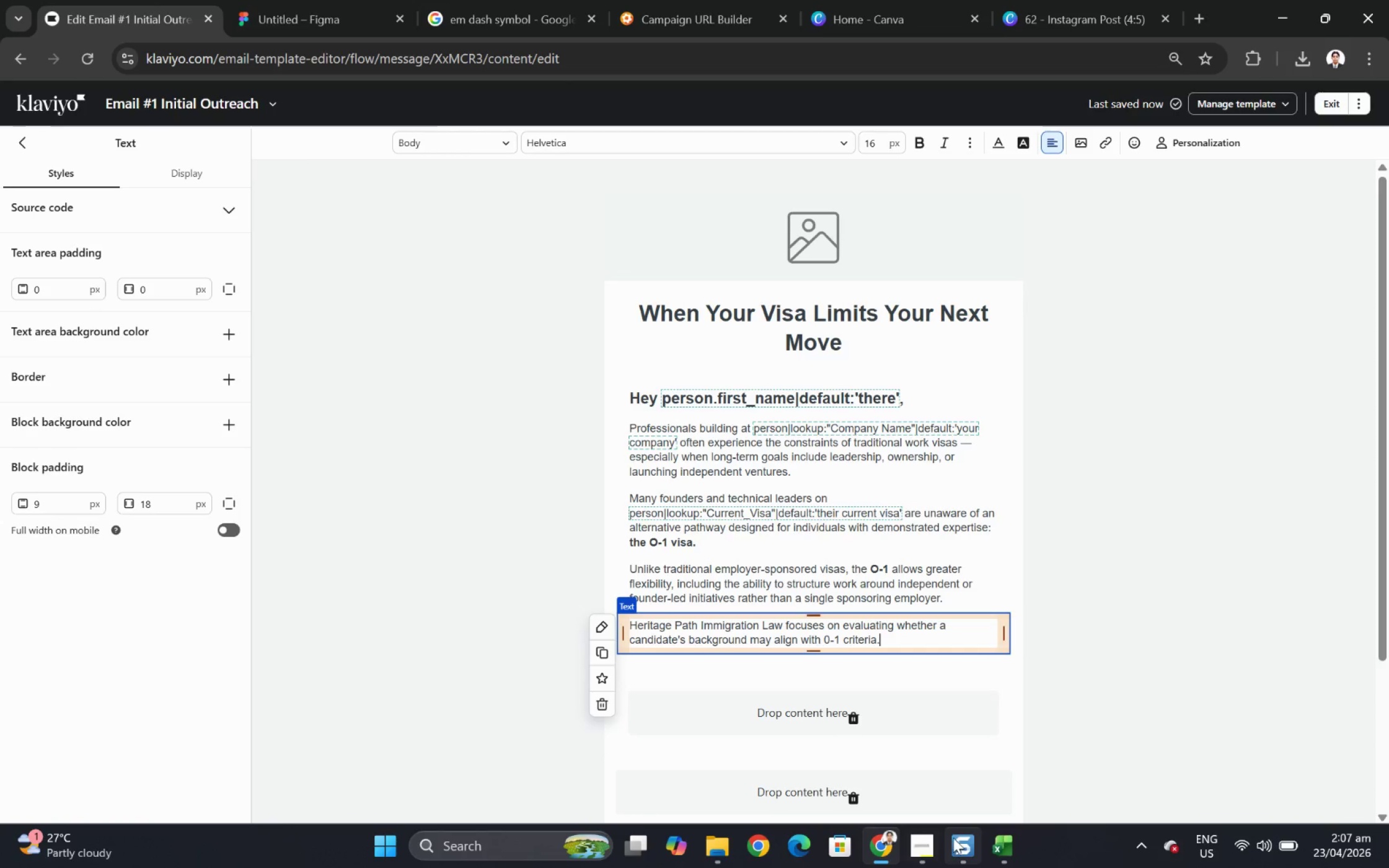 
left_click([924, 833])